 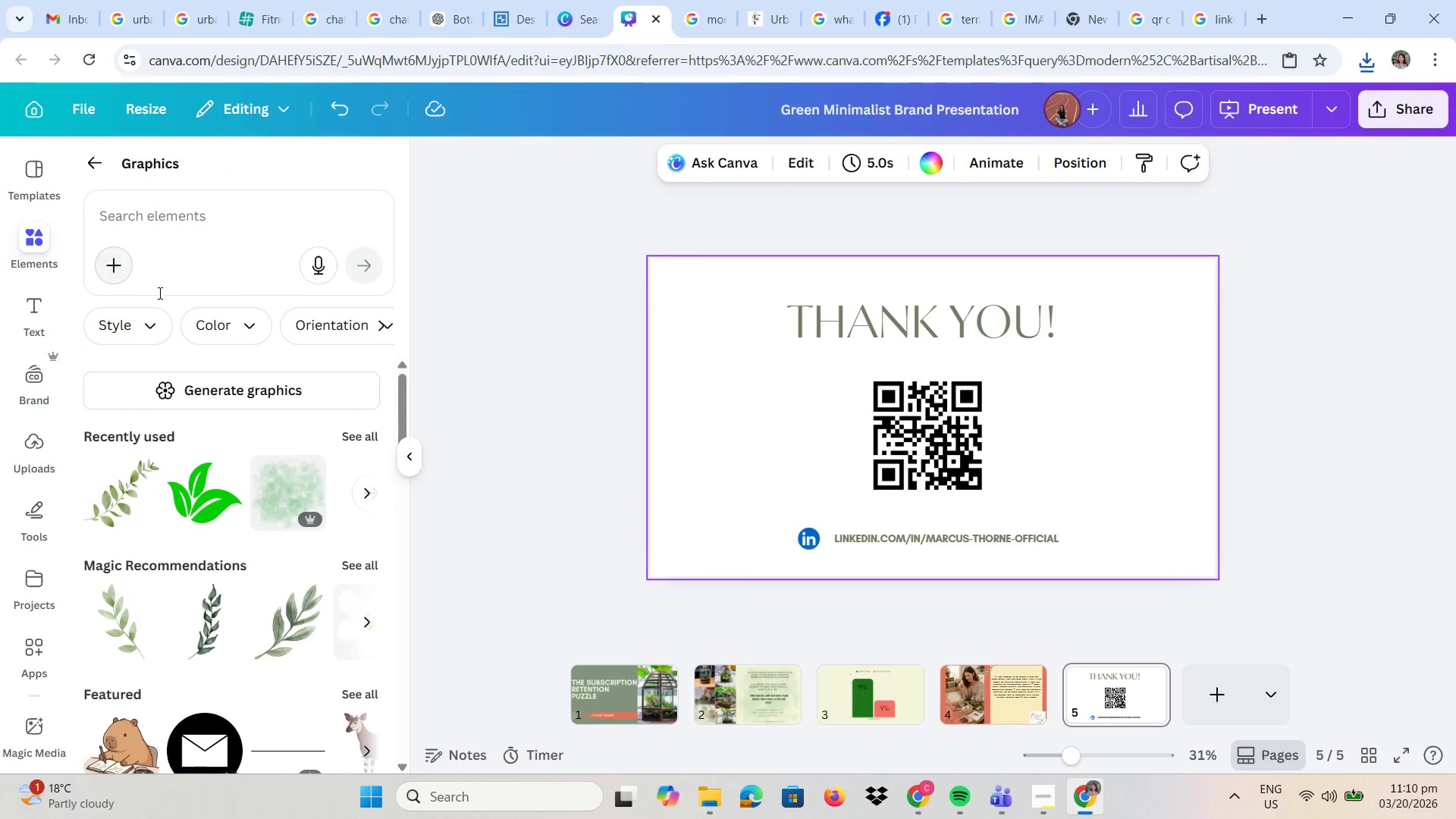 
left_click([228, 229])
 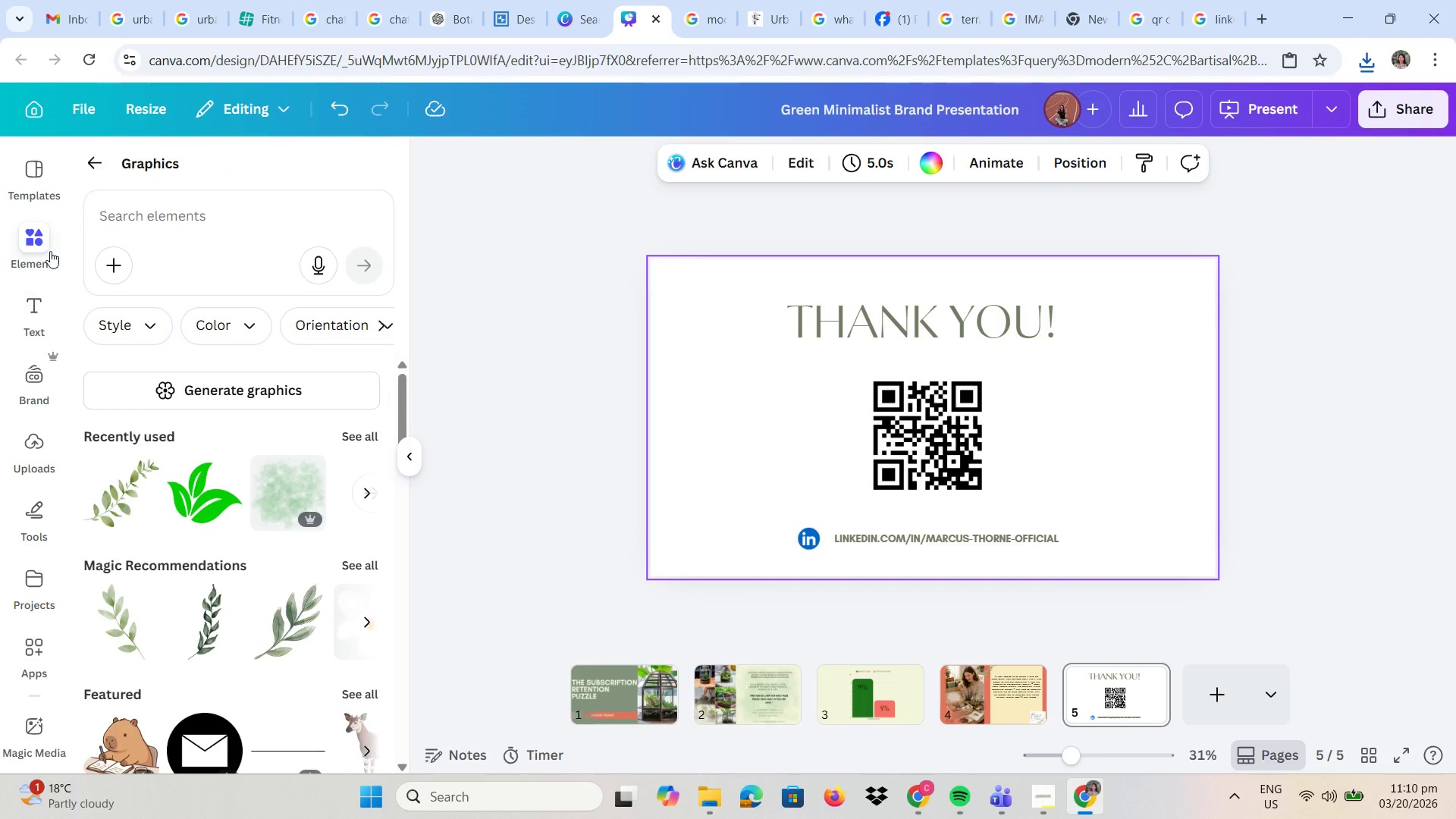 
left_click([40, 240])
 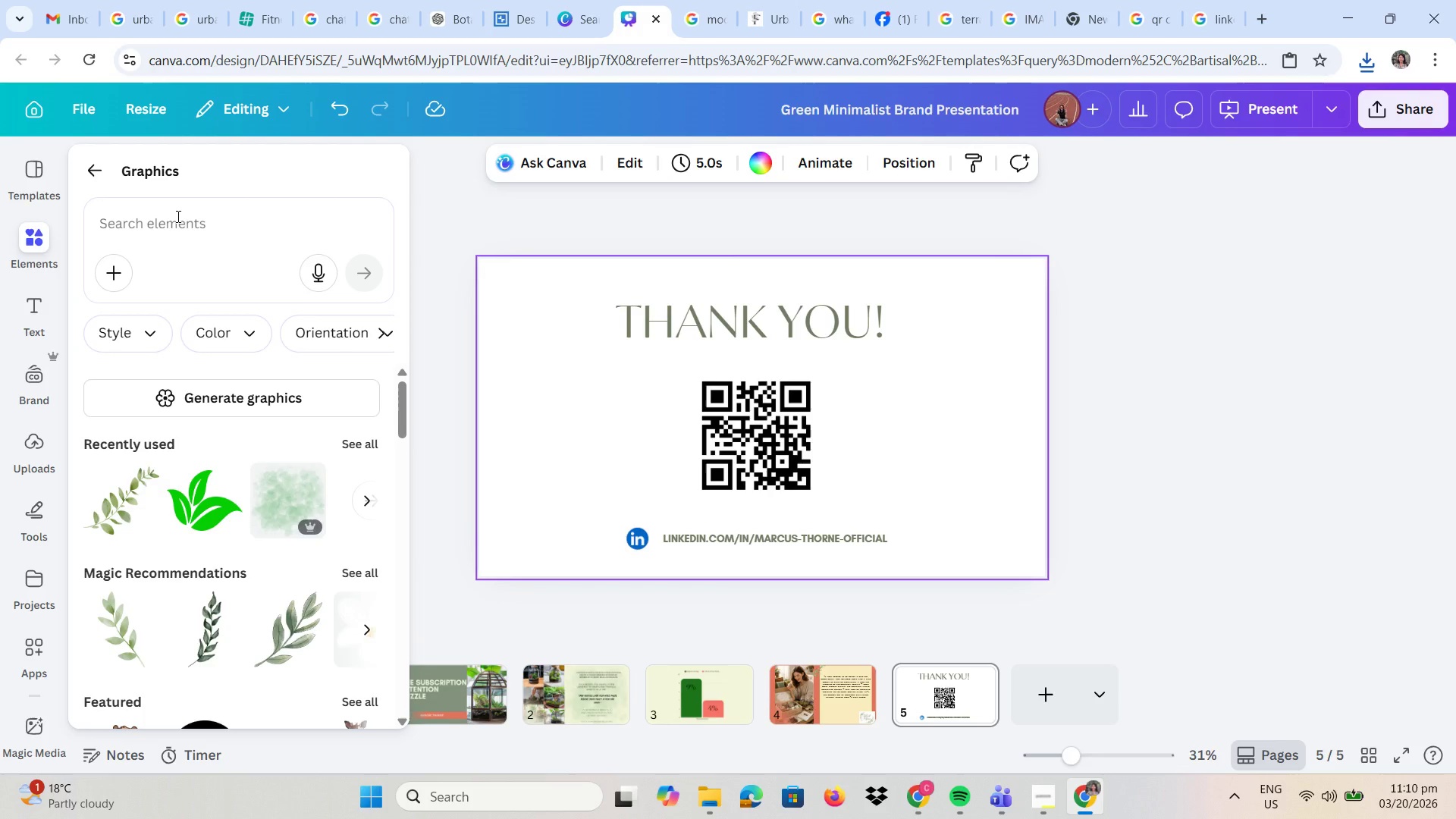 
left_click([177, 216])
 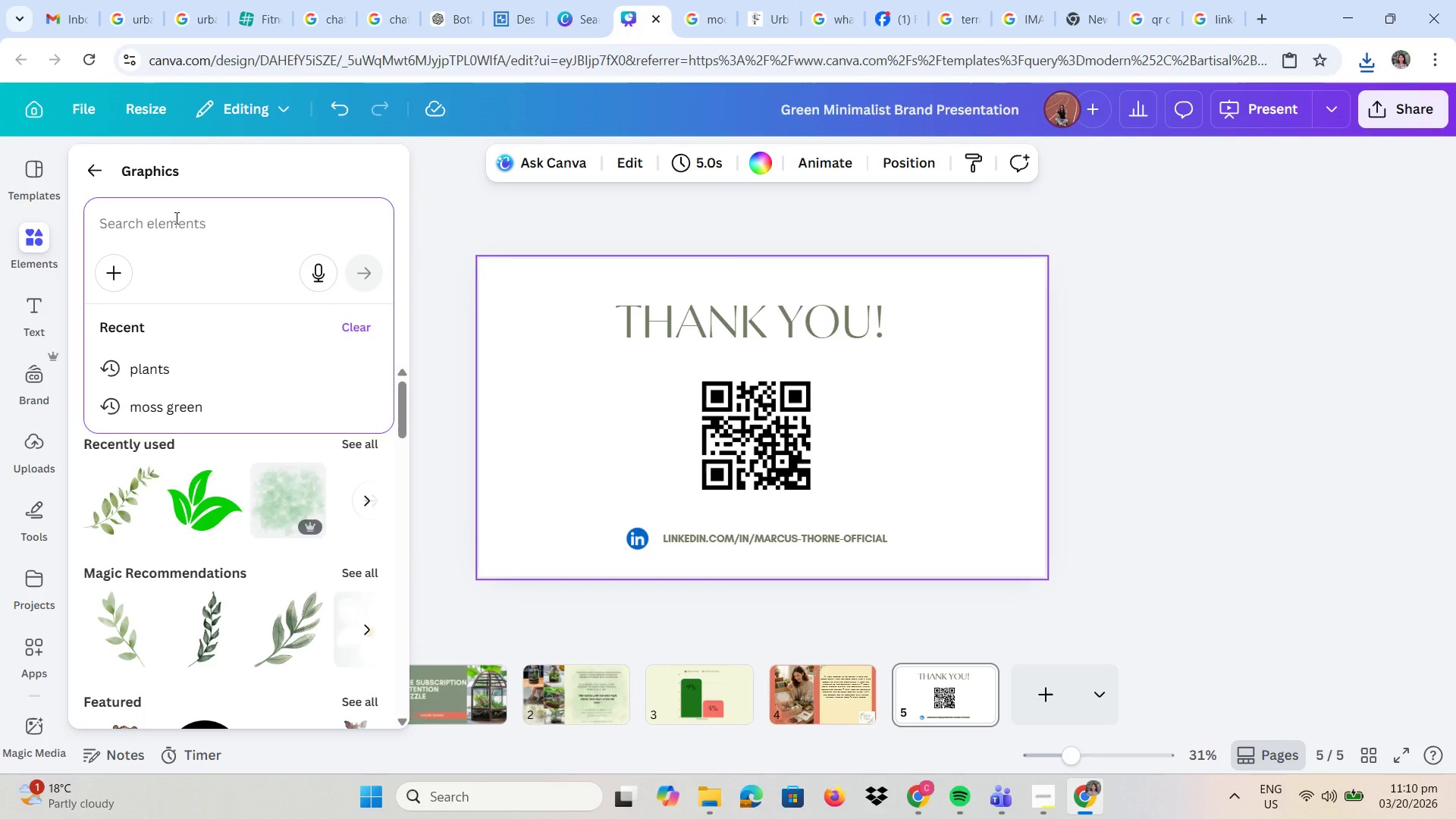 
type(recta)
 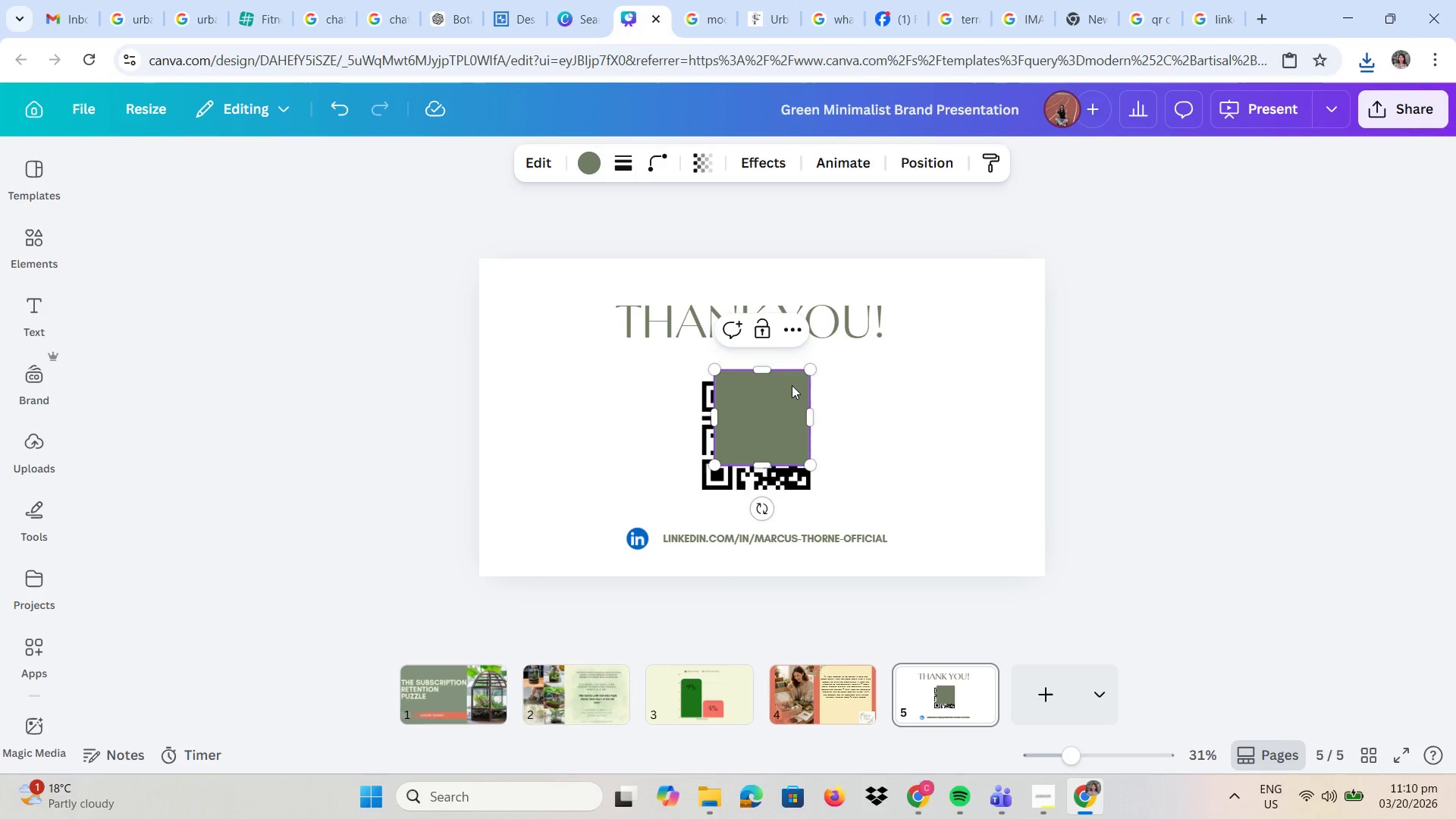 
left_click_drag(start_coordinate=[789, 403], to_coordinate=[551, 281])
 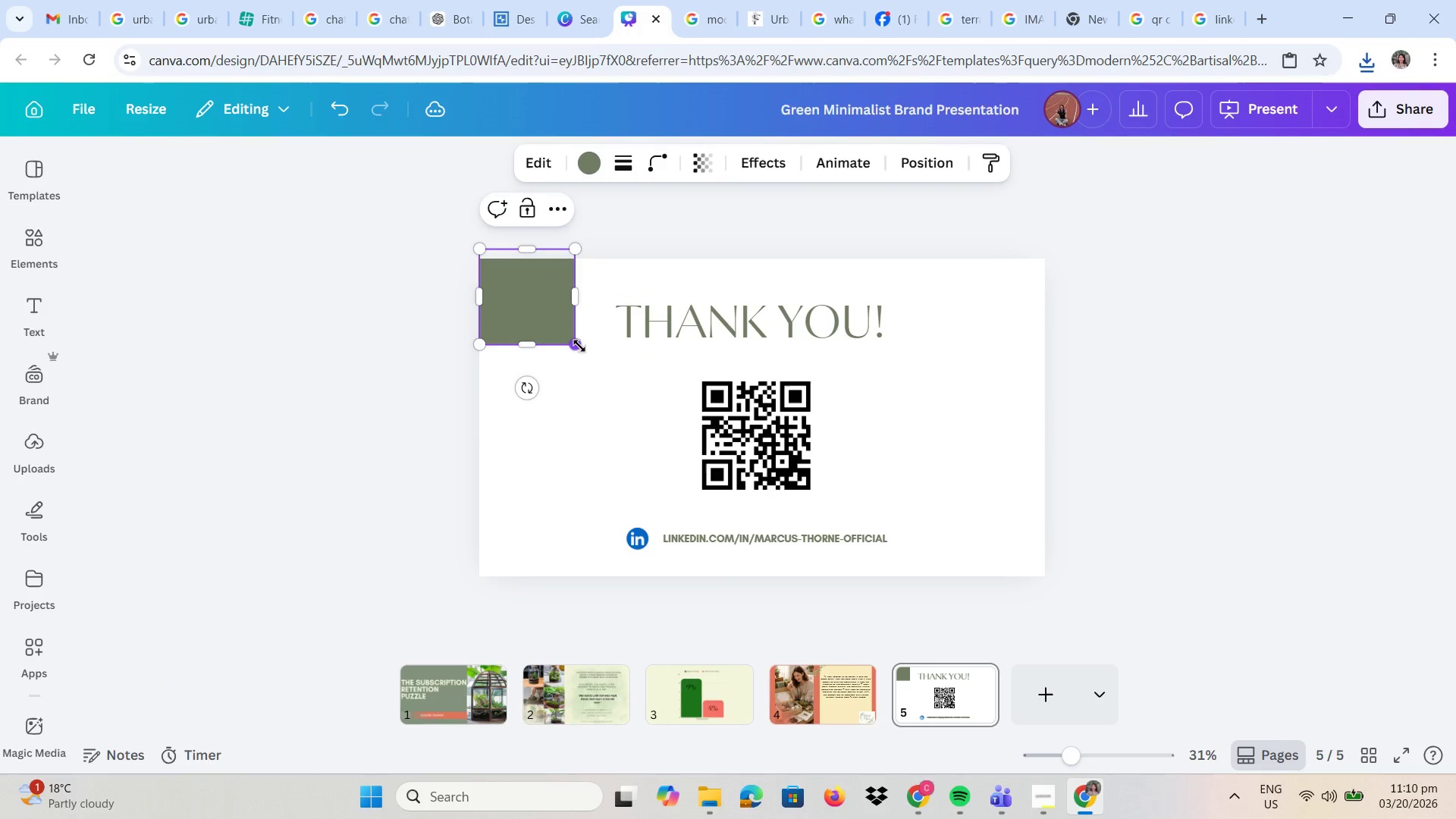 
left_click_drag(start_coordinate=[578, 349], to_coordinate=[562, 584])
 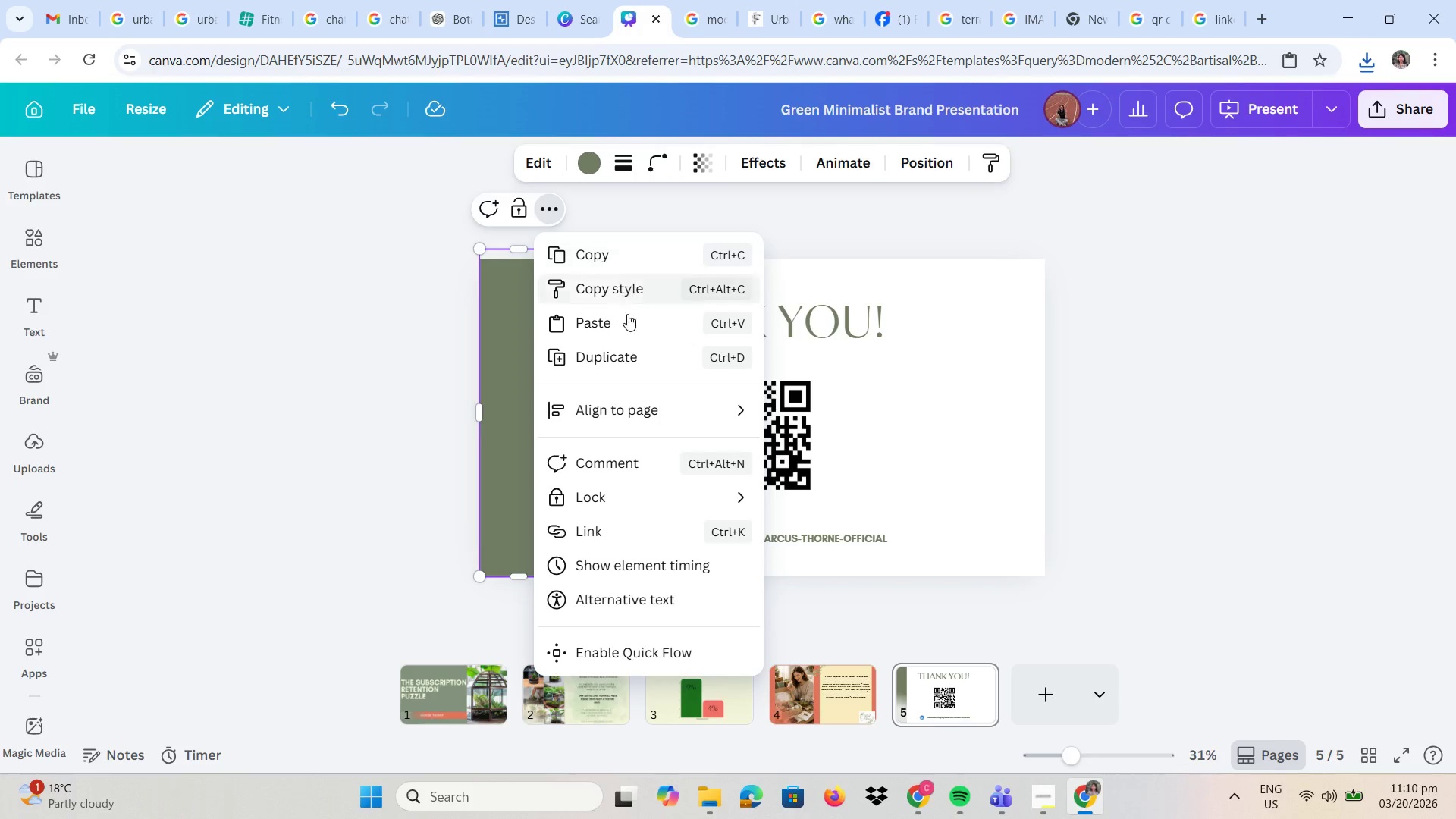 
left_click([620, 363])
 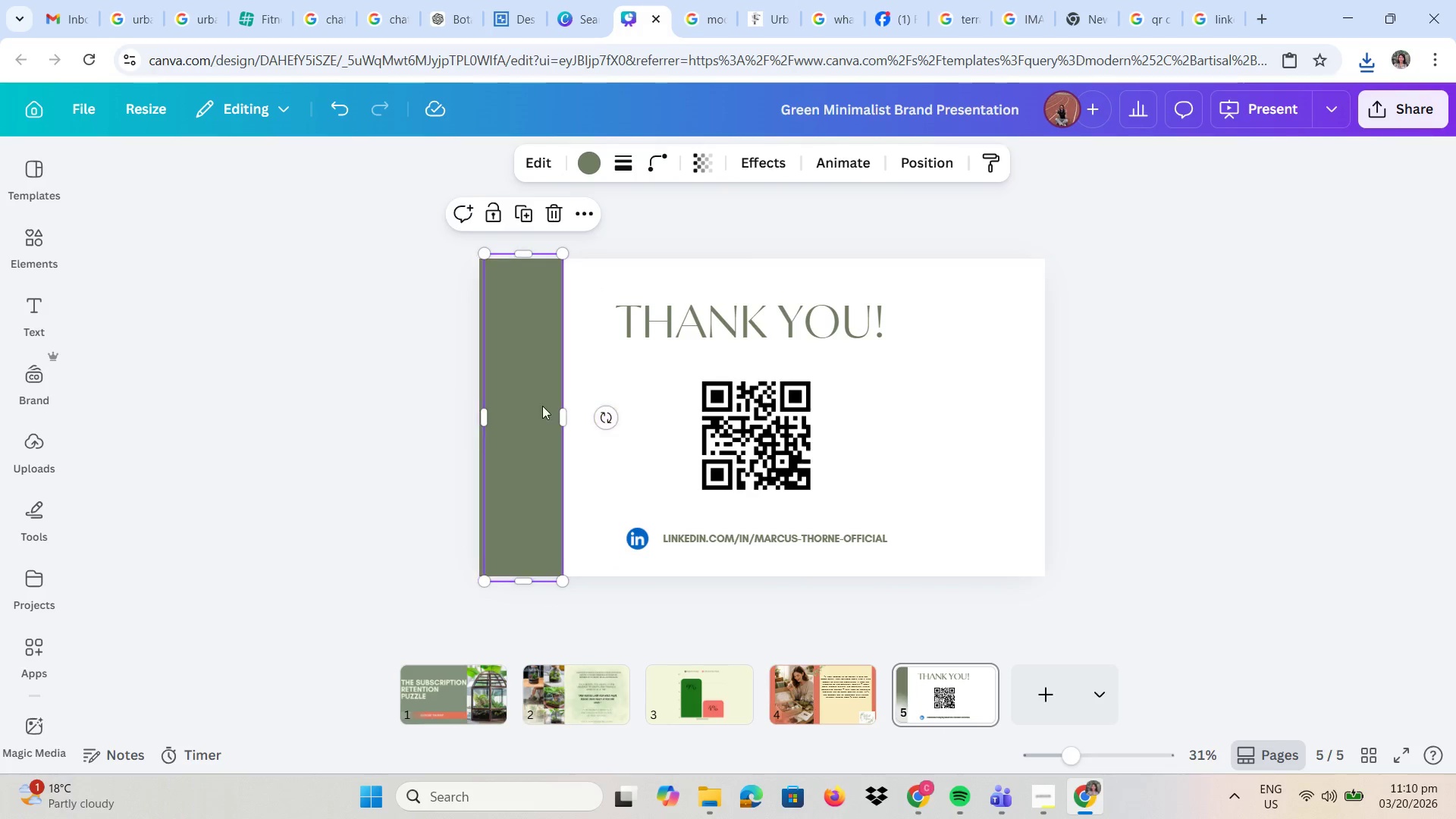 
left_click_drag(start_coordinate=[536, 406], to_coordinate=[1035, 414])
 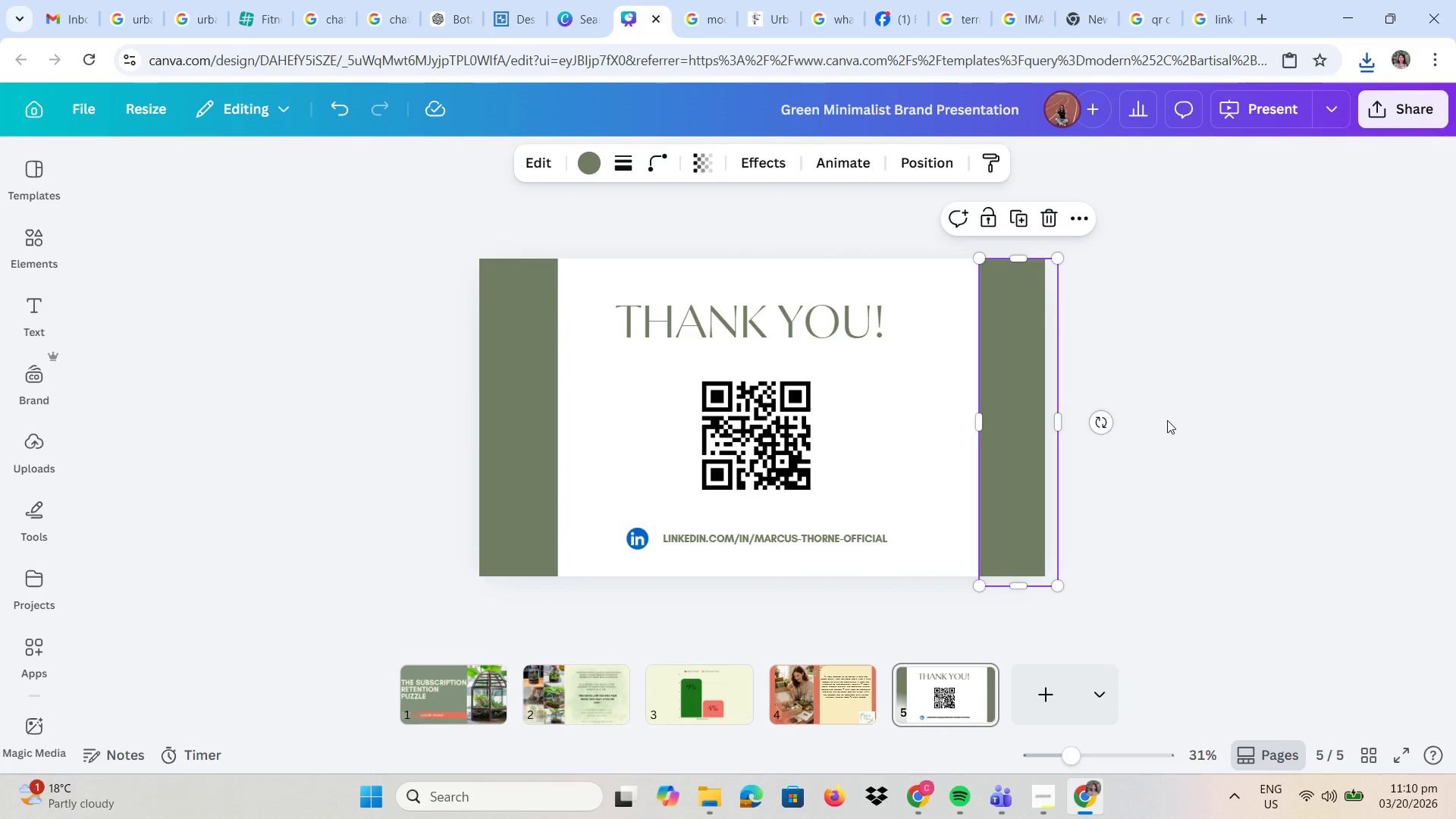 
left_click([1167, 420])
 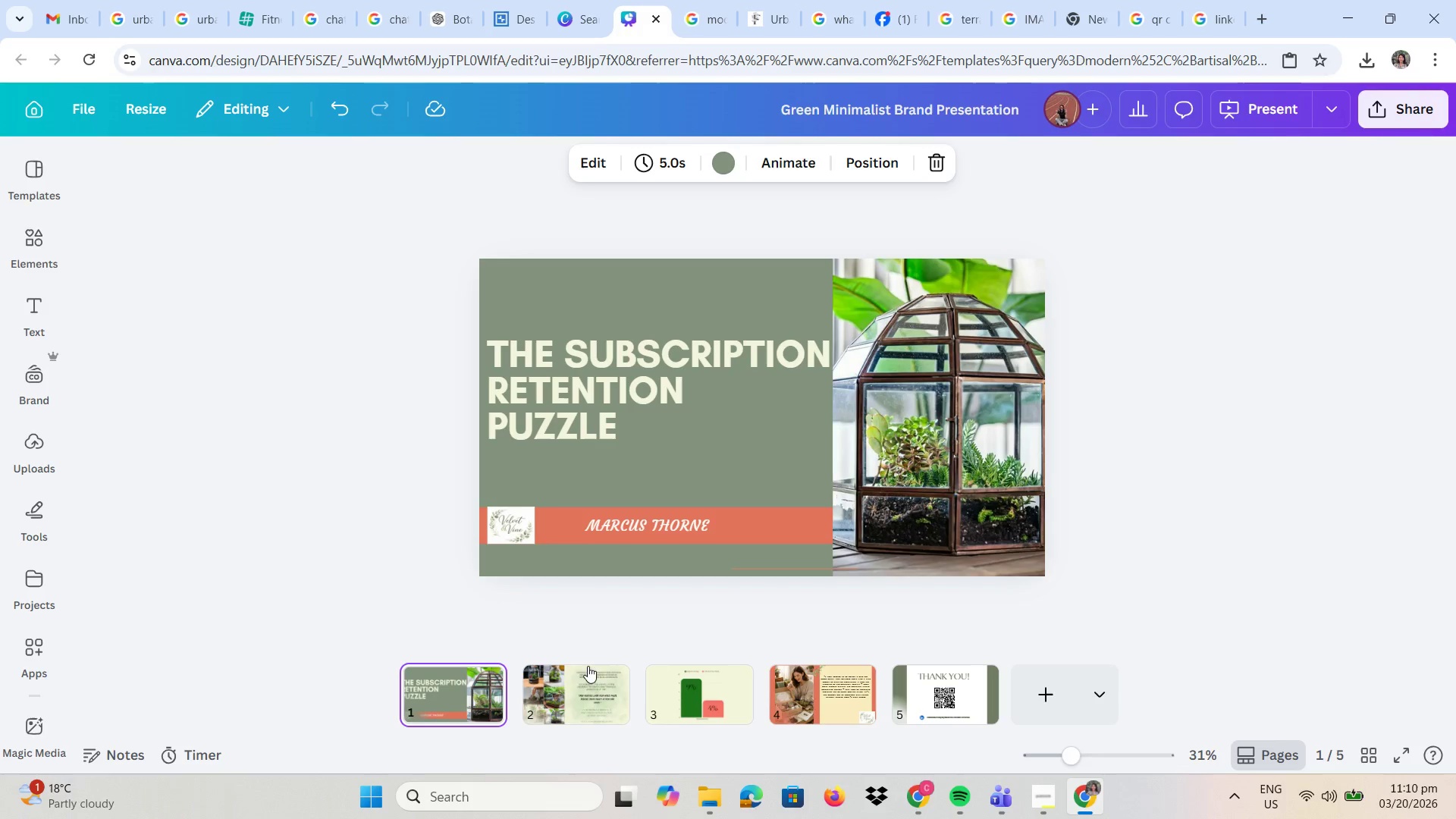 
wait(5.62)
 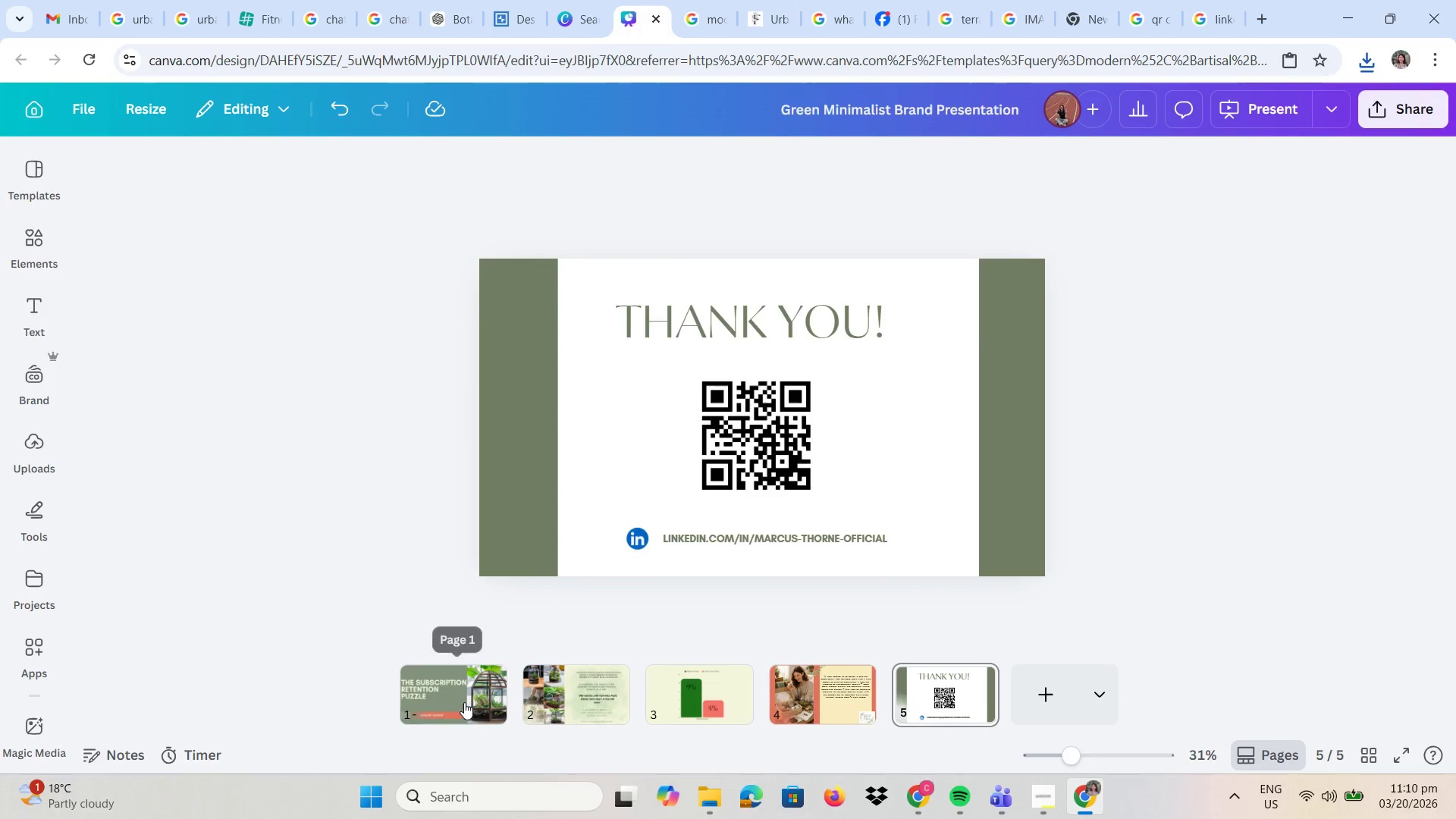 
left_click([576, 688])
 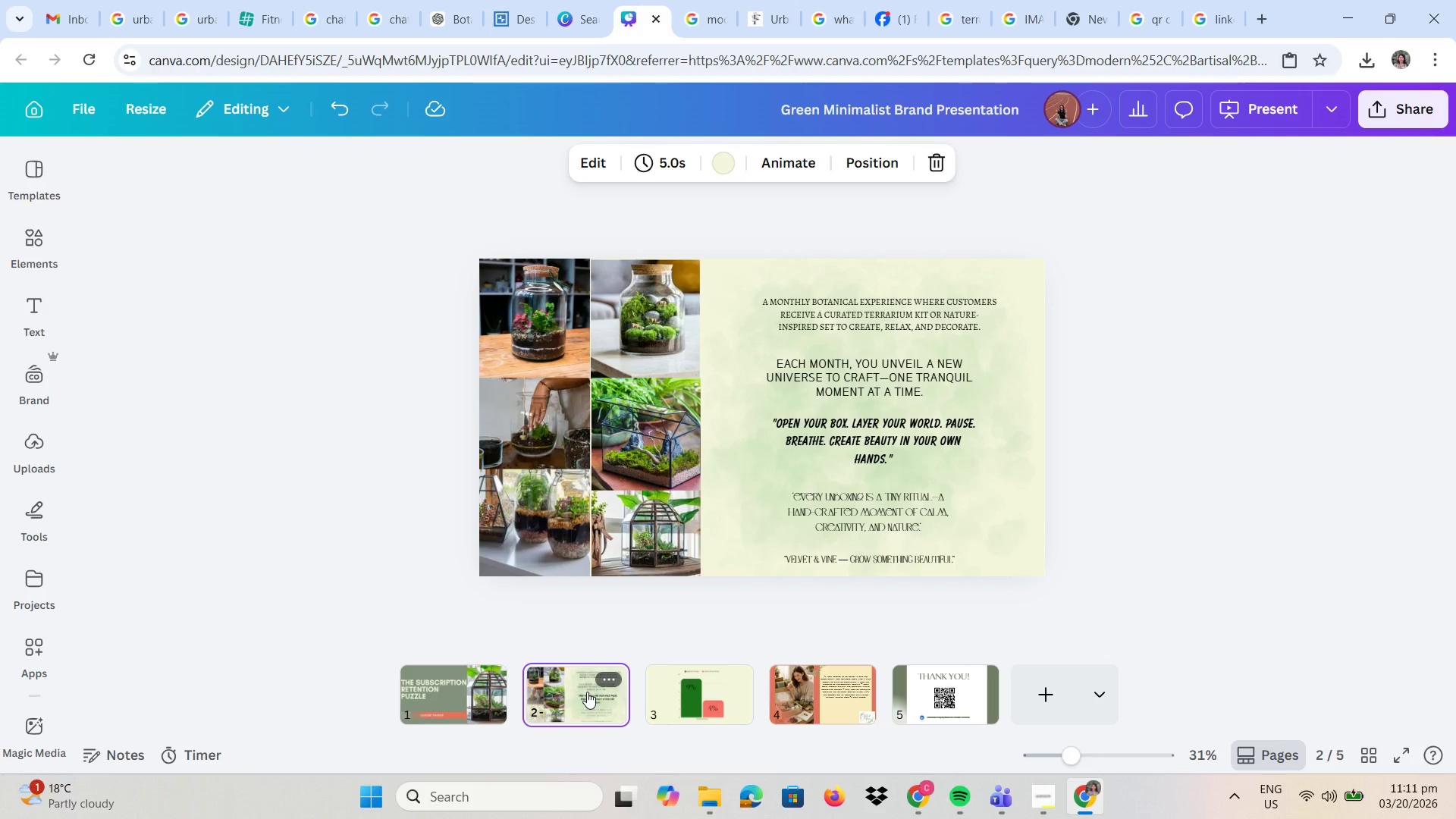 
wait(24.27)
 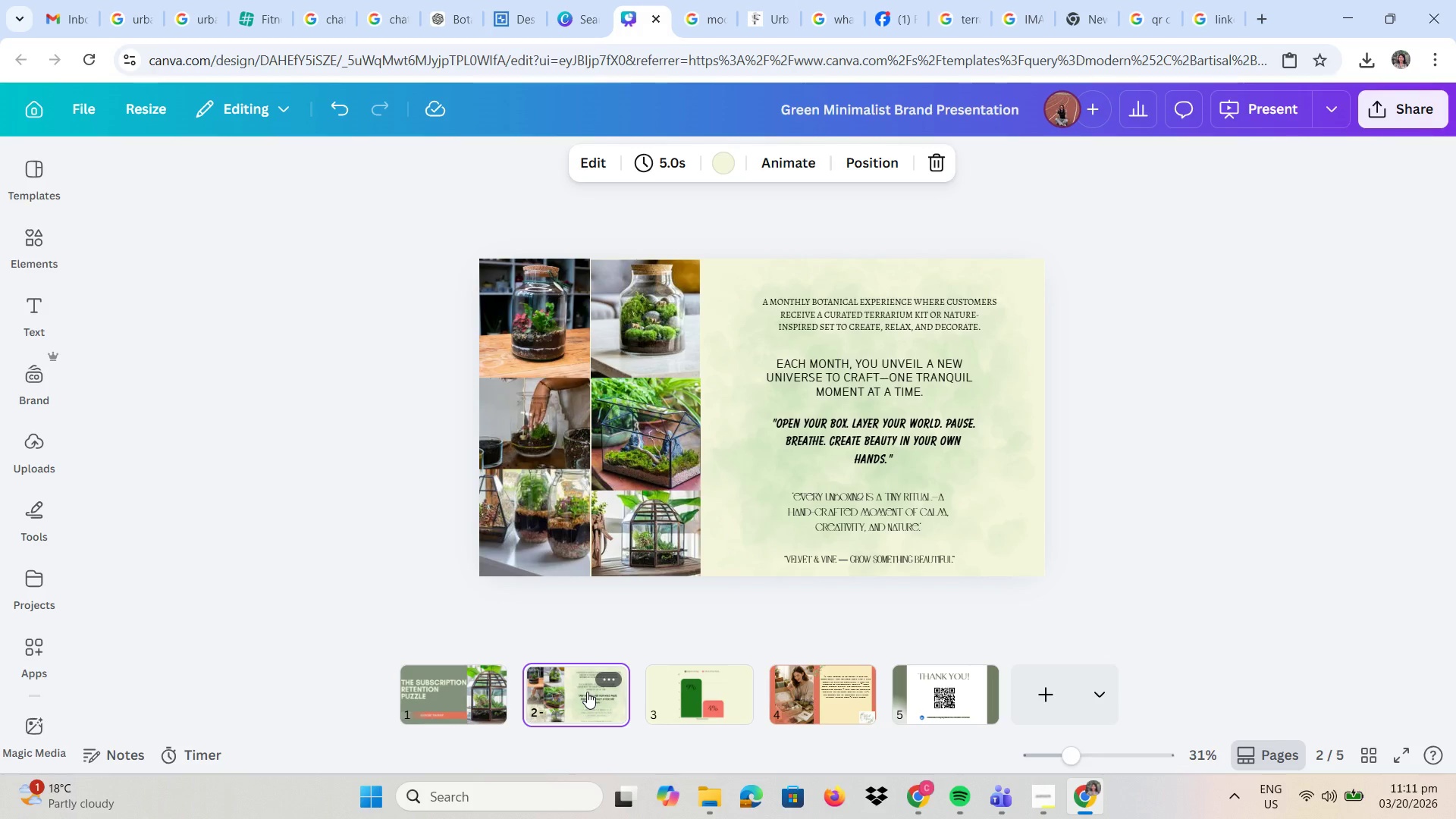 
left_click_drag(start_coordinate=[917, 503], to_coordinate=[918, 494])
 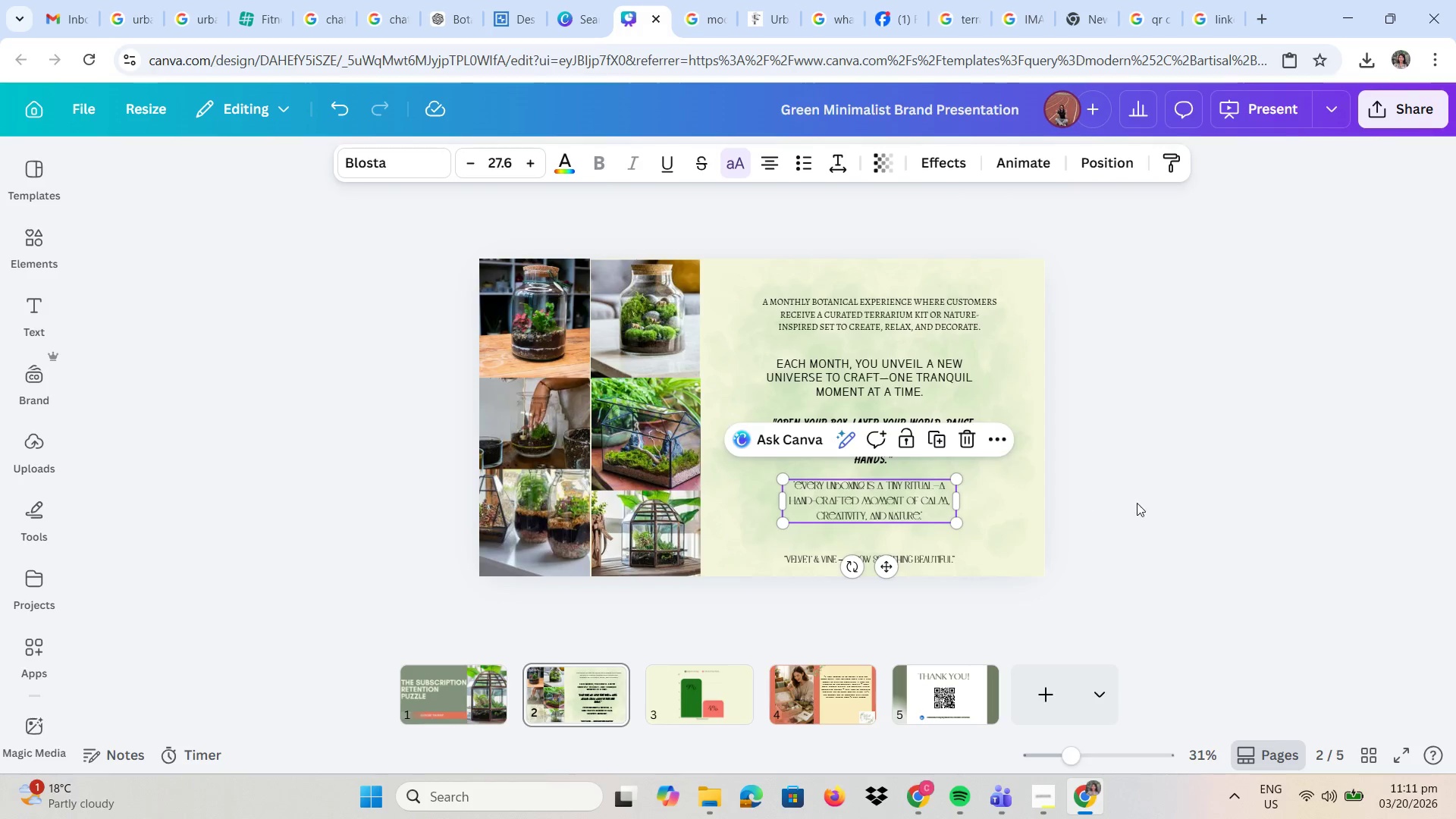 
left_click([1142, 503])
 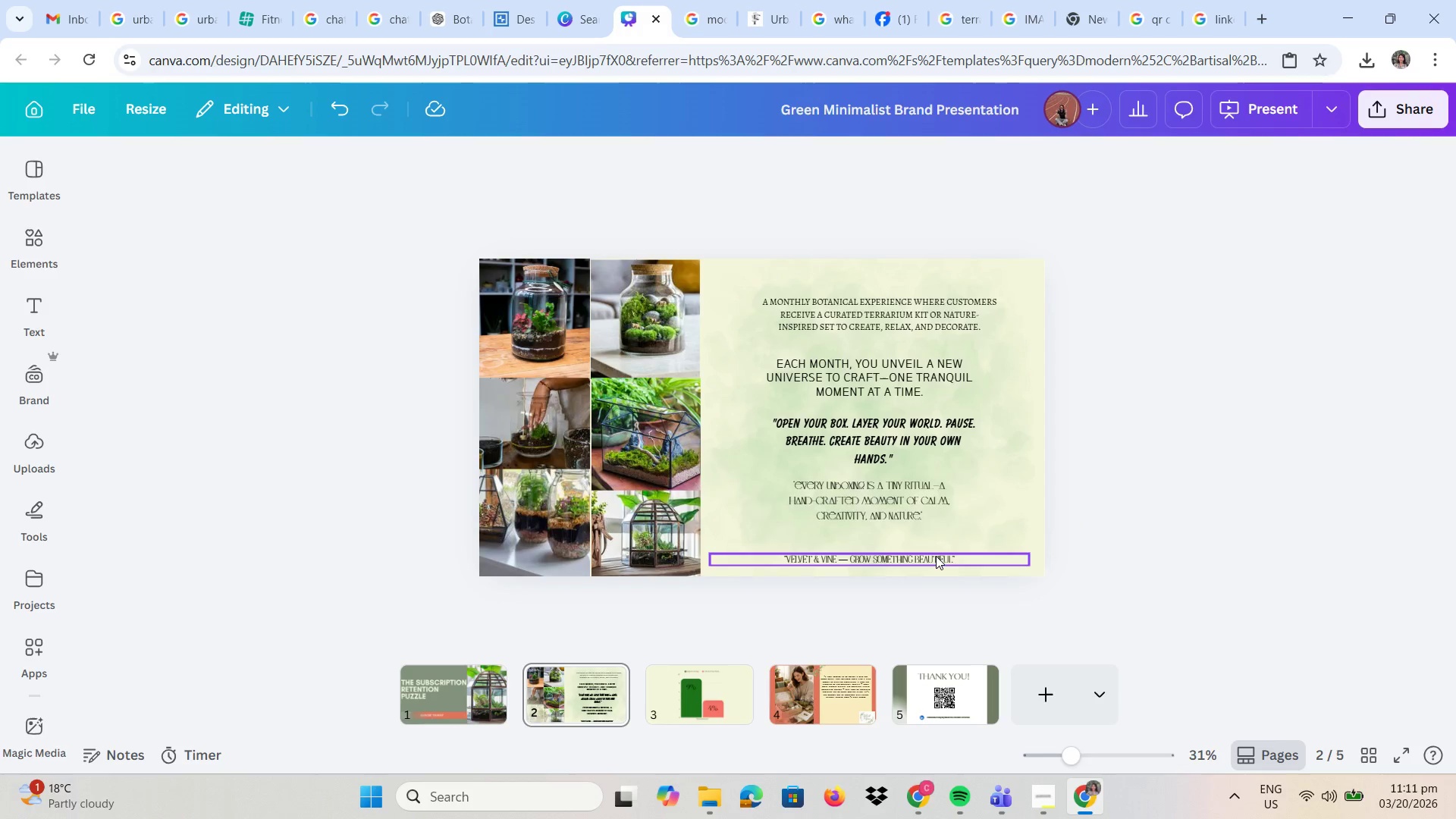 
left_click_drag(start_coordinate=[934, 556], to_coordinate=[940, 551])
 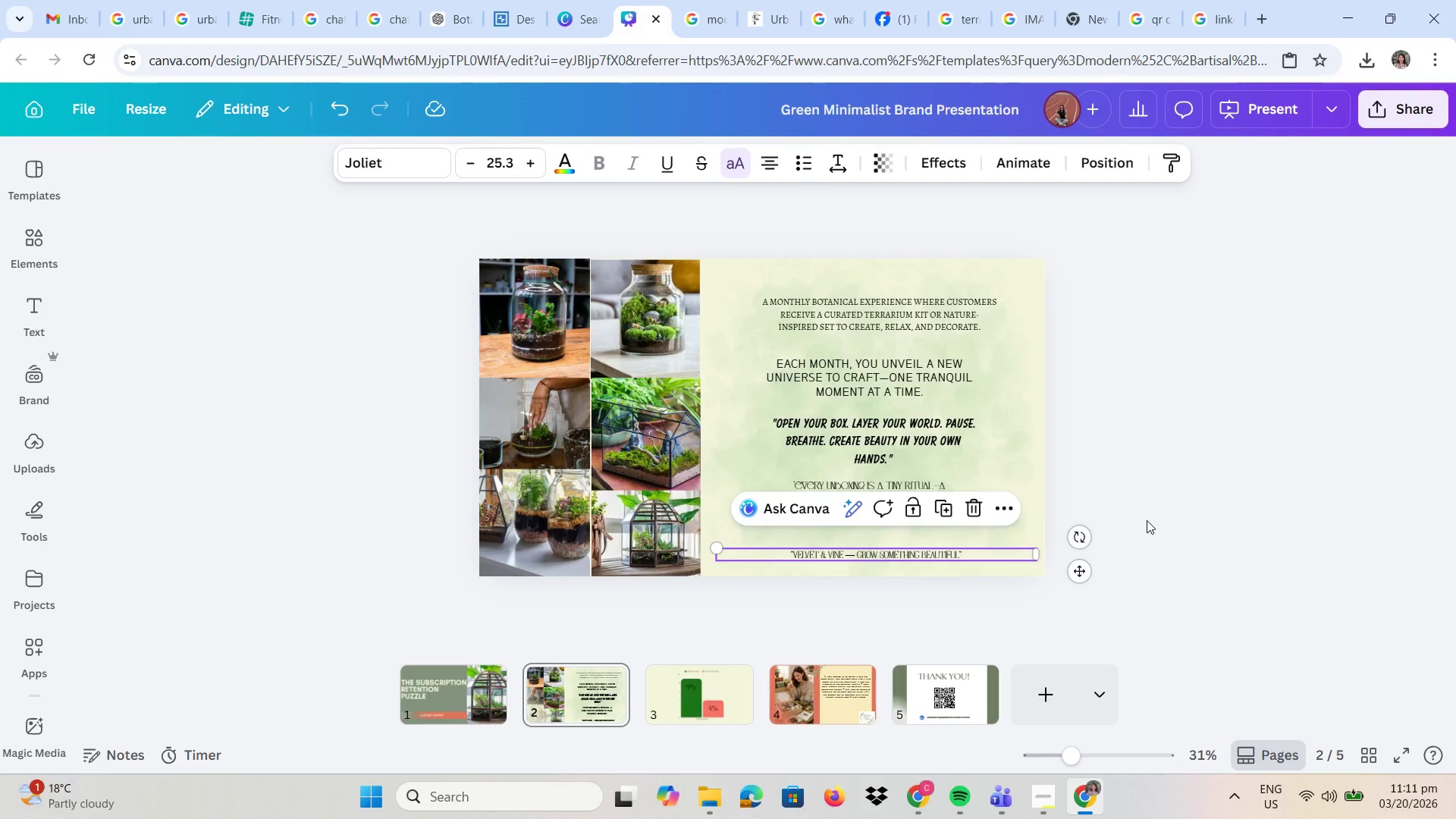 
left_click([1147, 520])
 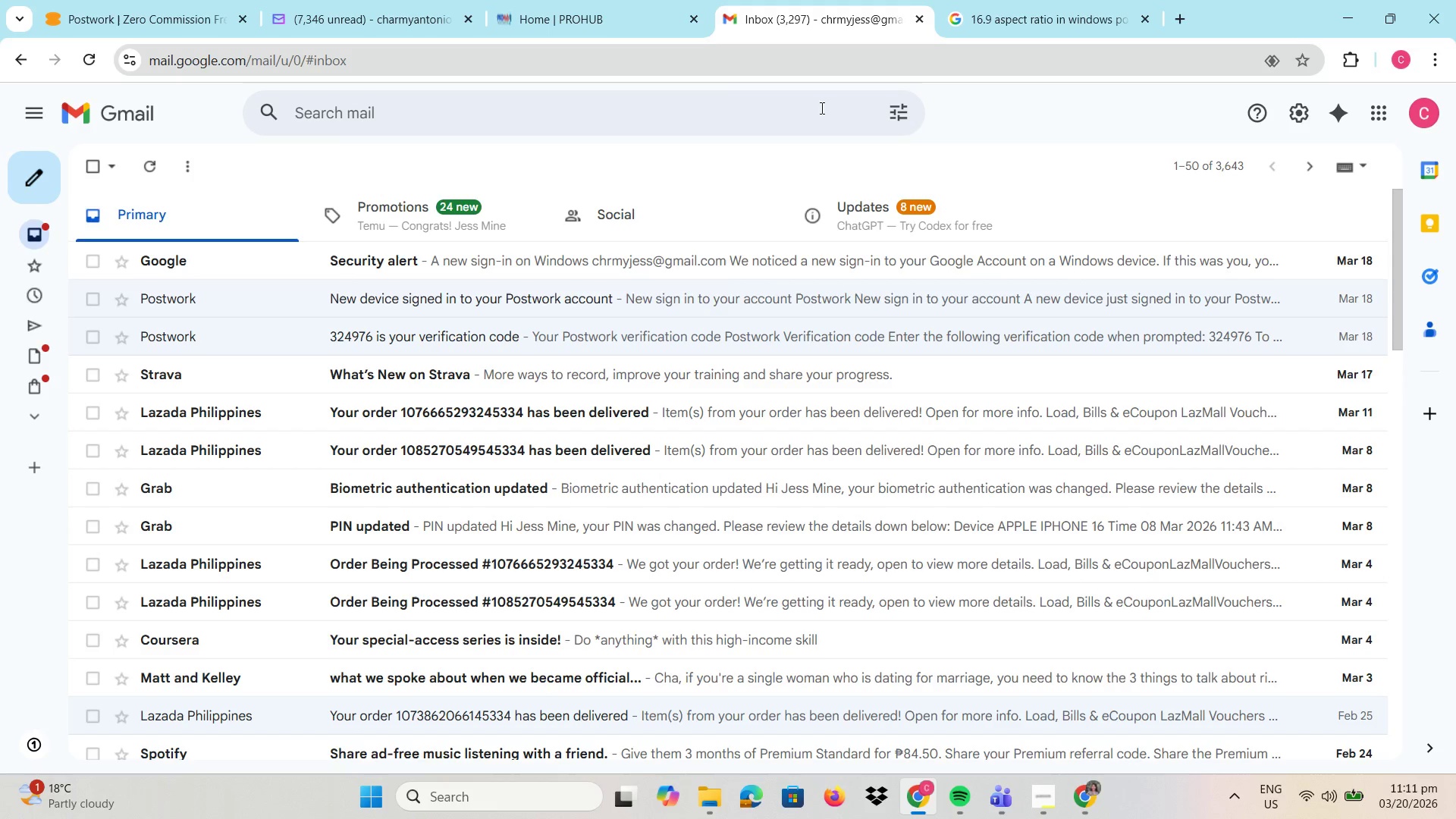 
left_click([1092, 798])
 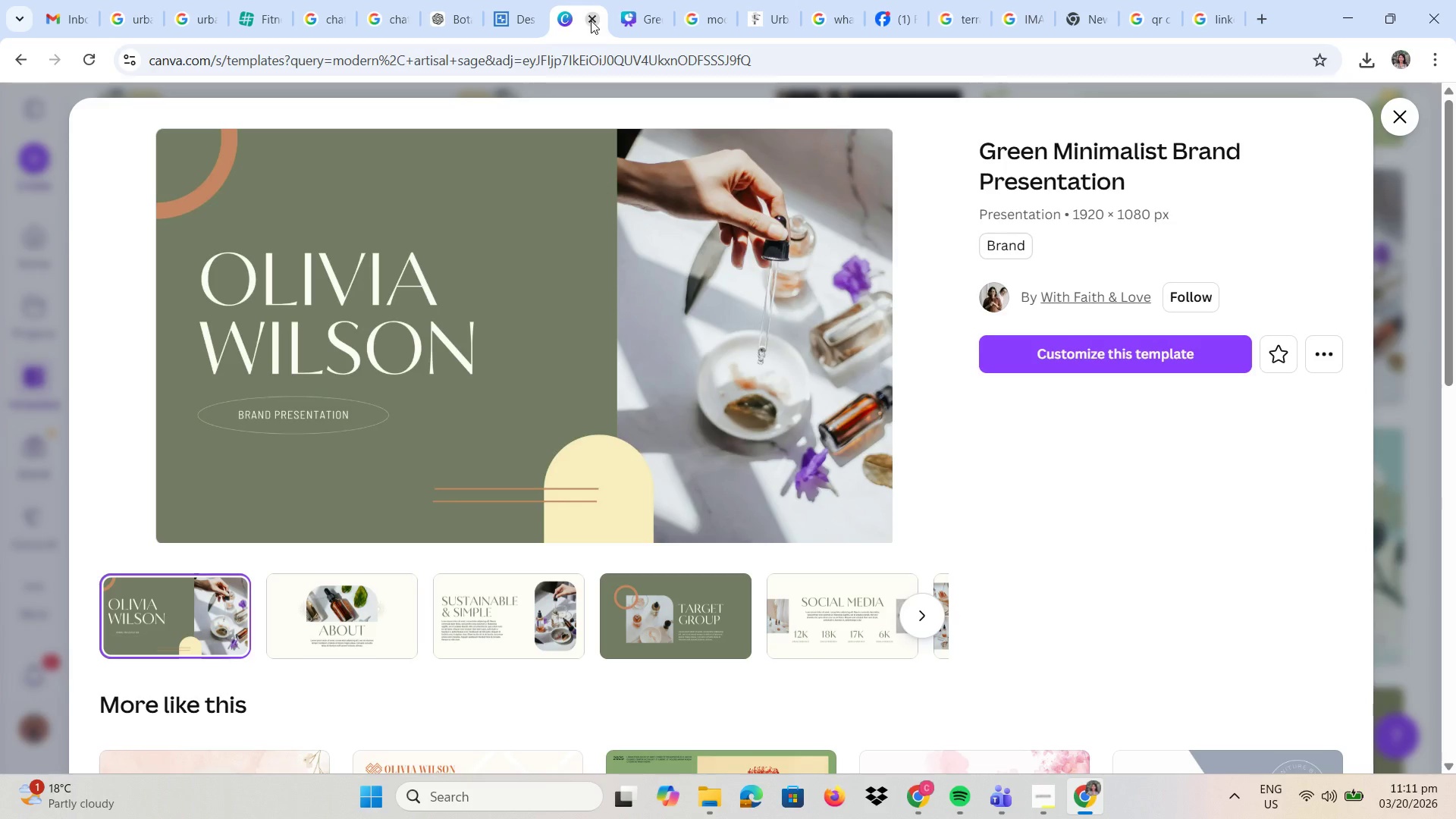 
left_click([503, 25])
 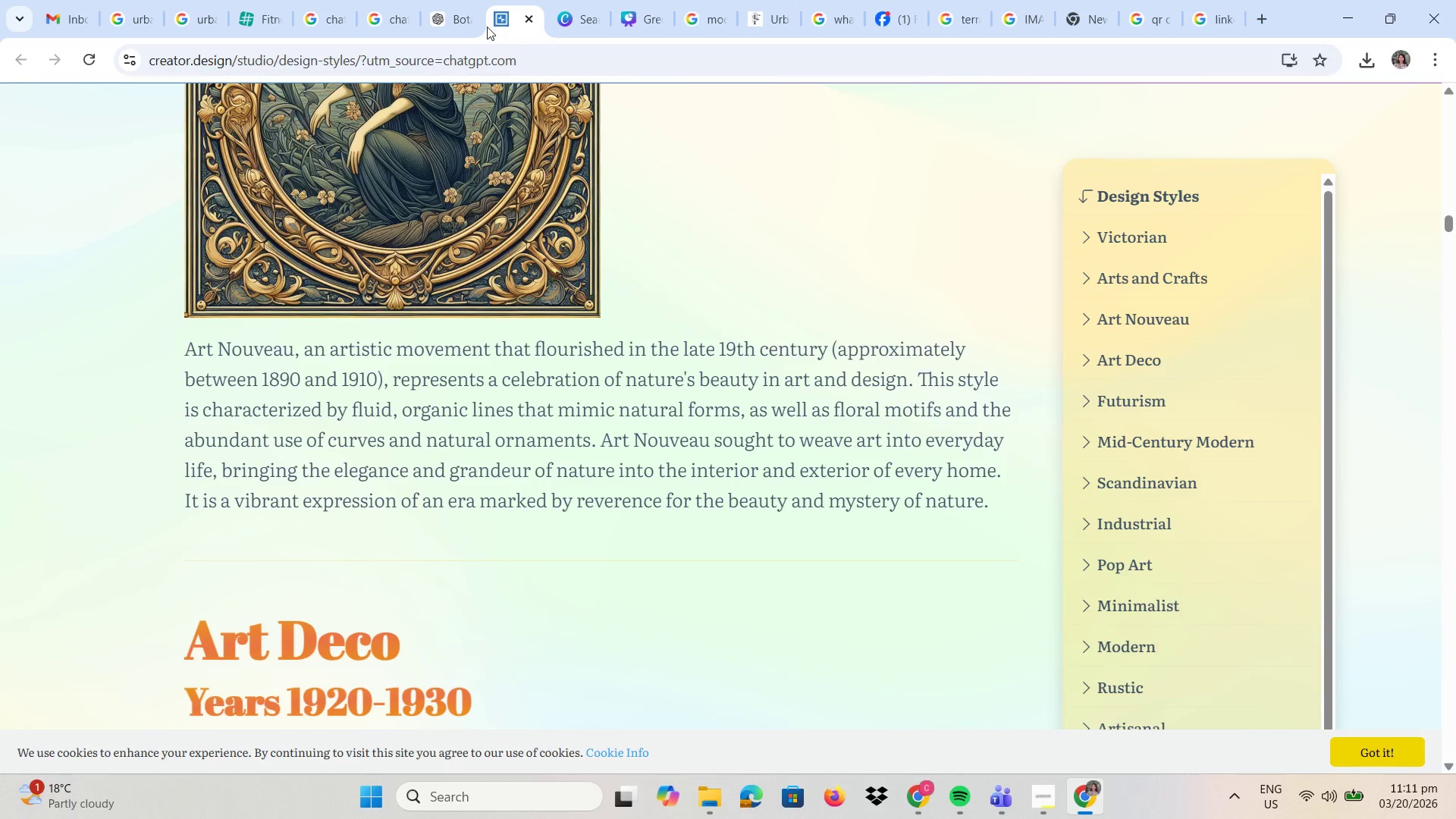 
left_click([463, 27])
 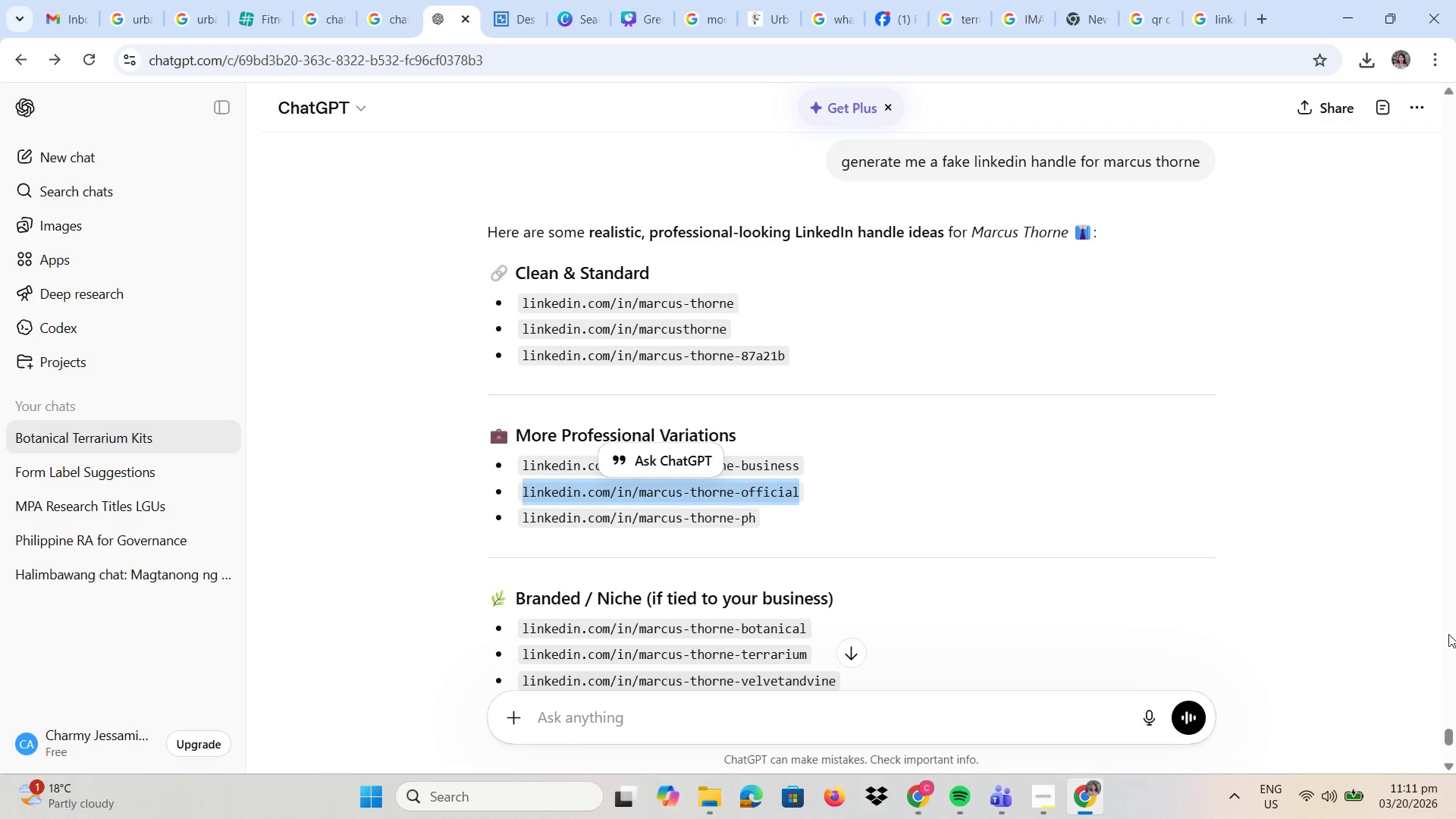 
left_click_drag(start_coordinate=[1444, 739], to_coordinate=[1426, 492])
 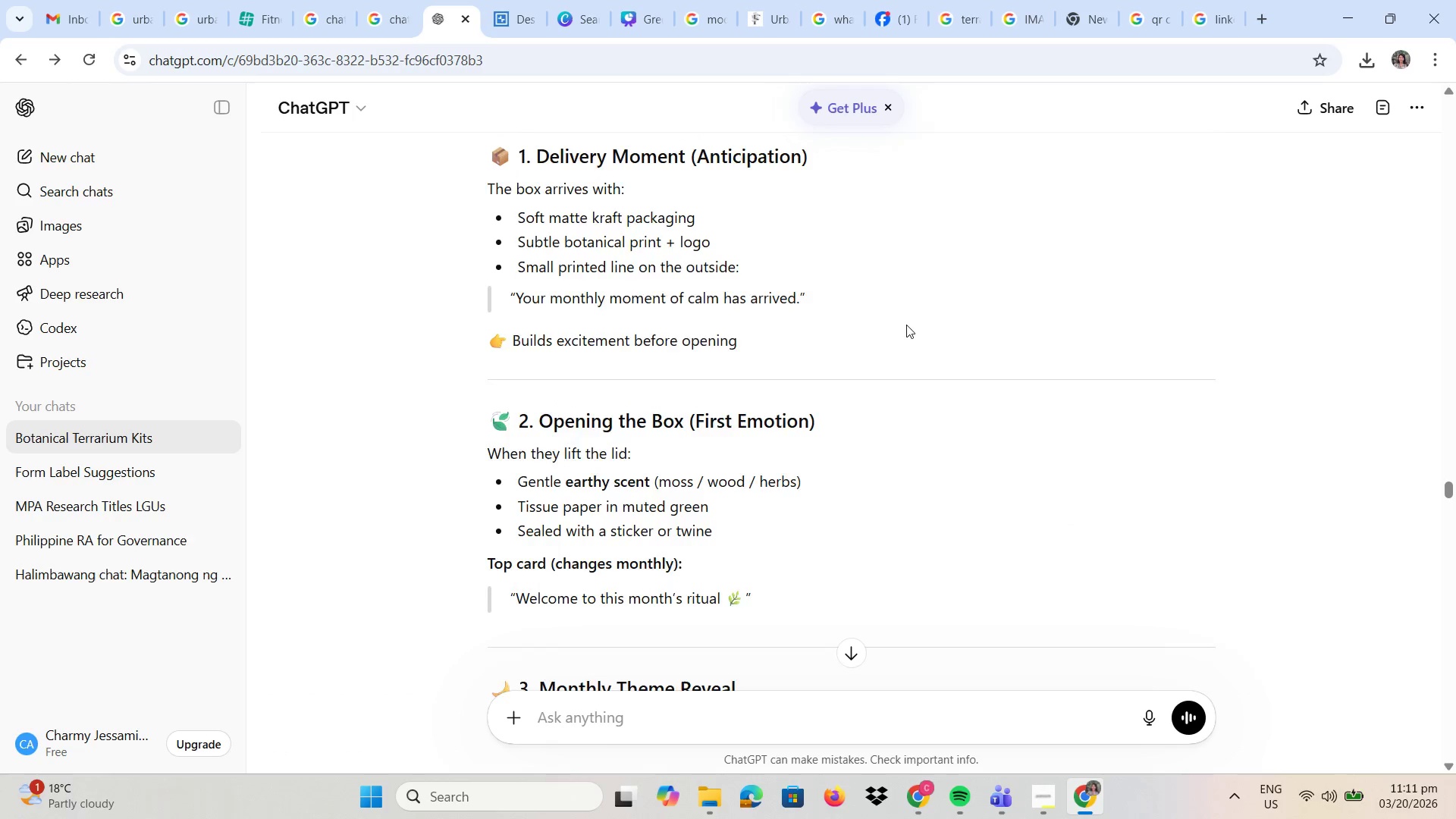 
scroll: coordinate [906, 325], scroll_direction: up, amount: 1.0
 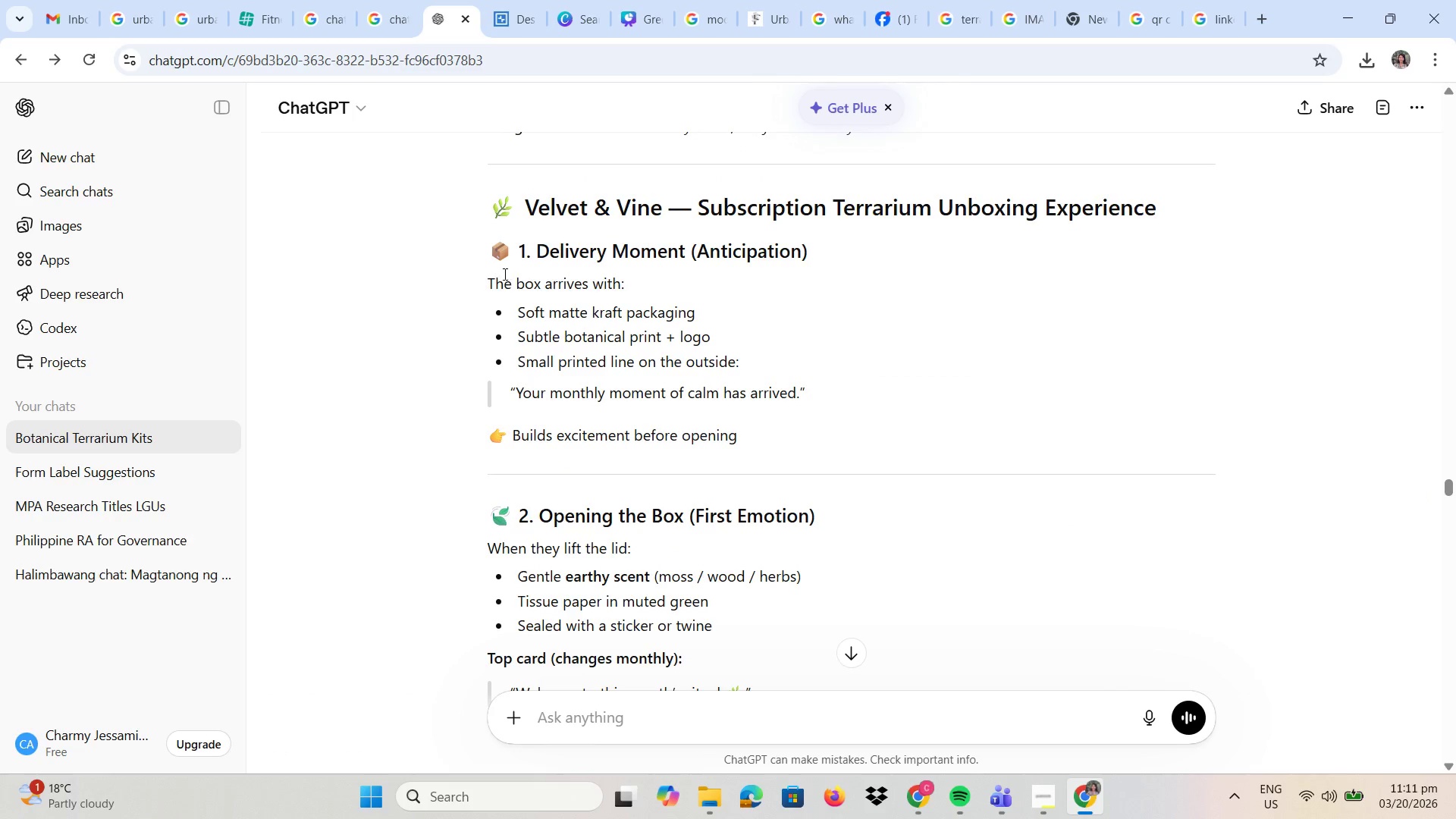 
left_click_drag(start_coordinate=[484, 285], to_coordinate=[789, 365])
 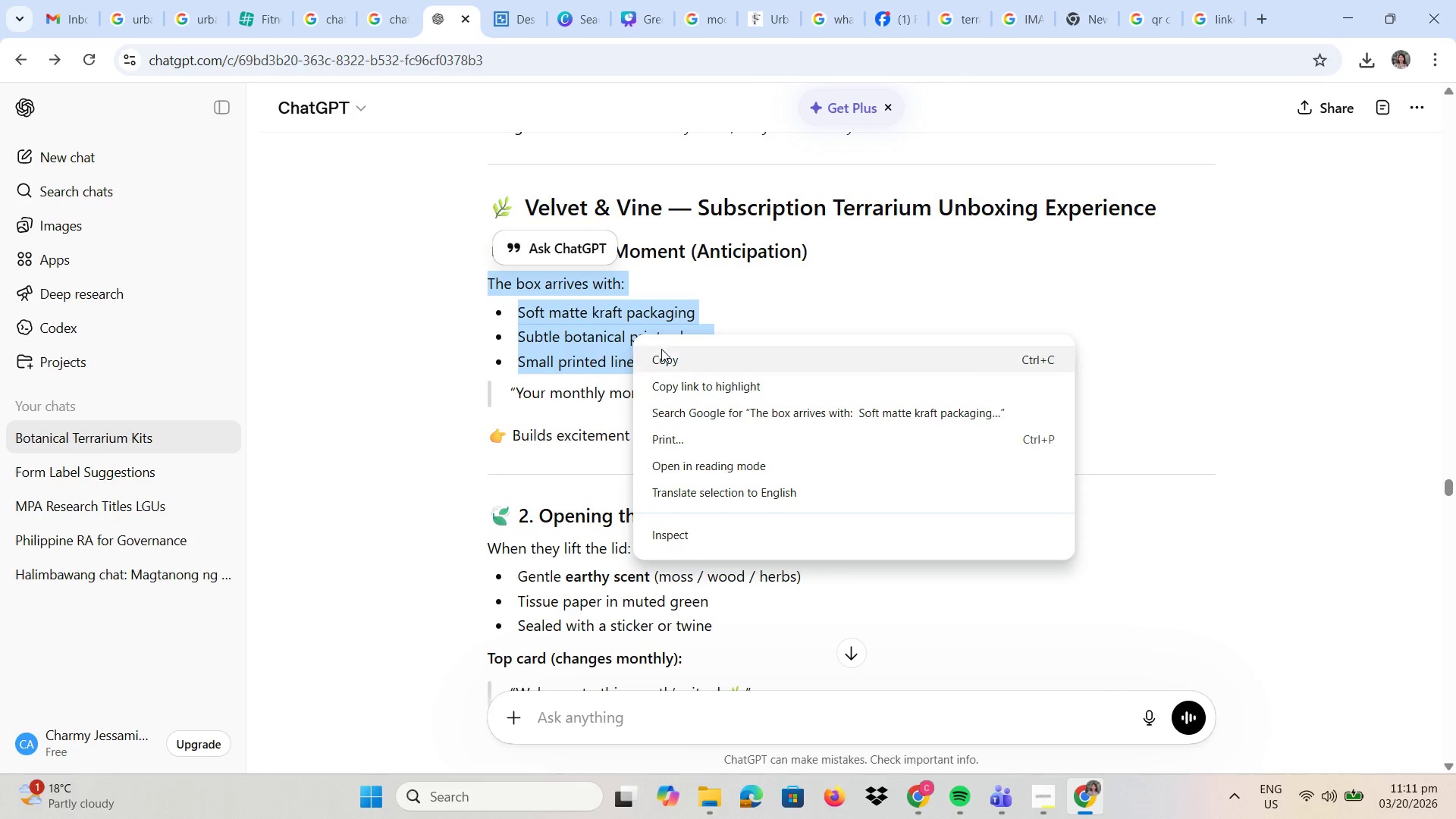 
left_click([664, 359])
 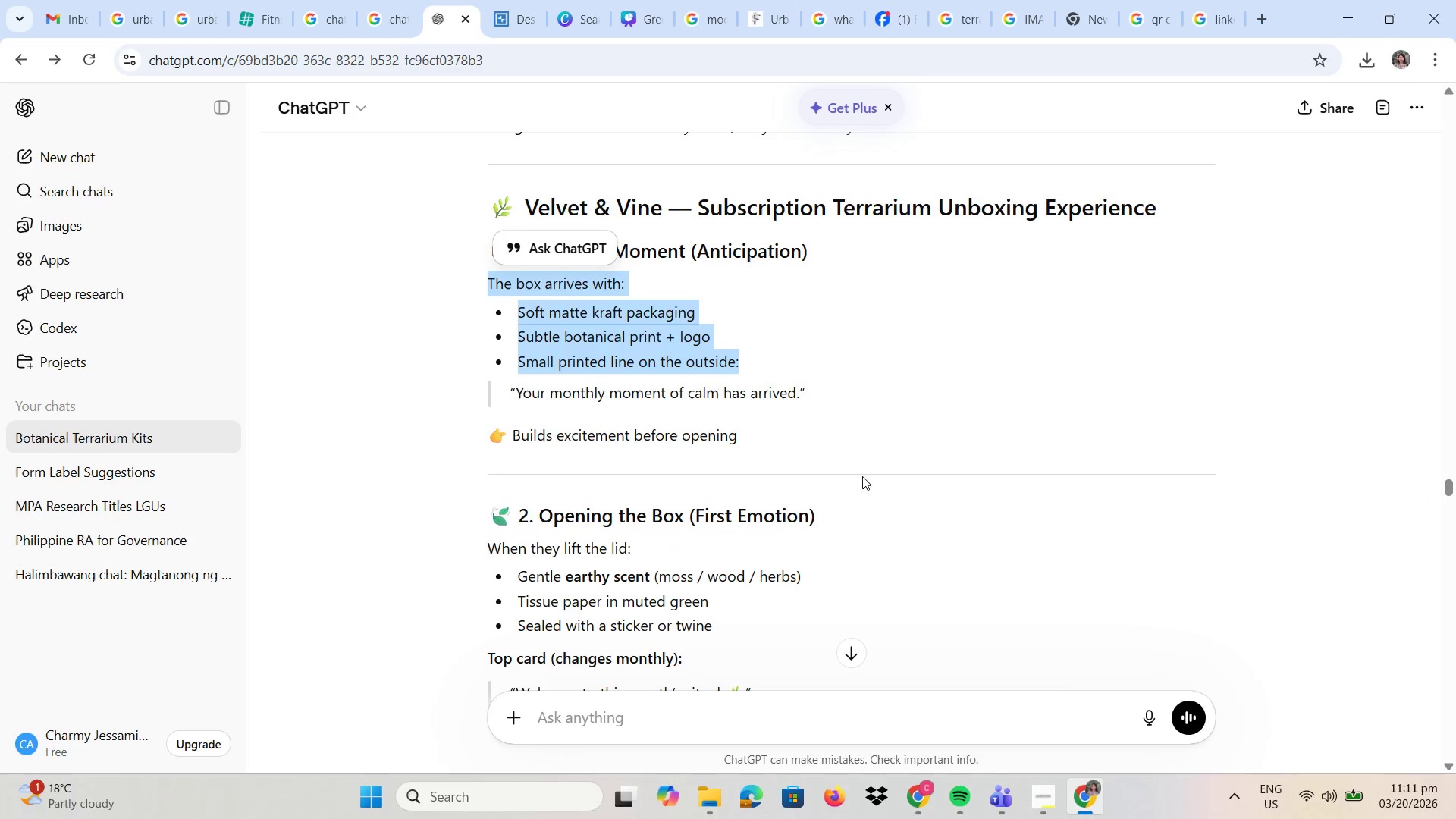 
mouse_move([1015, 796])
 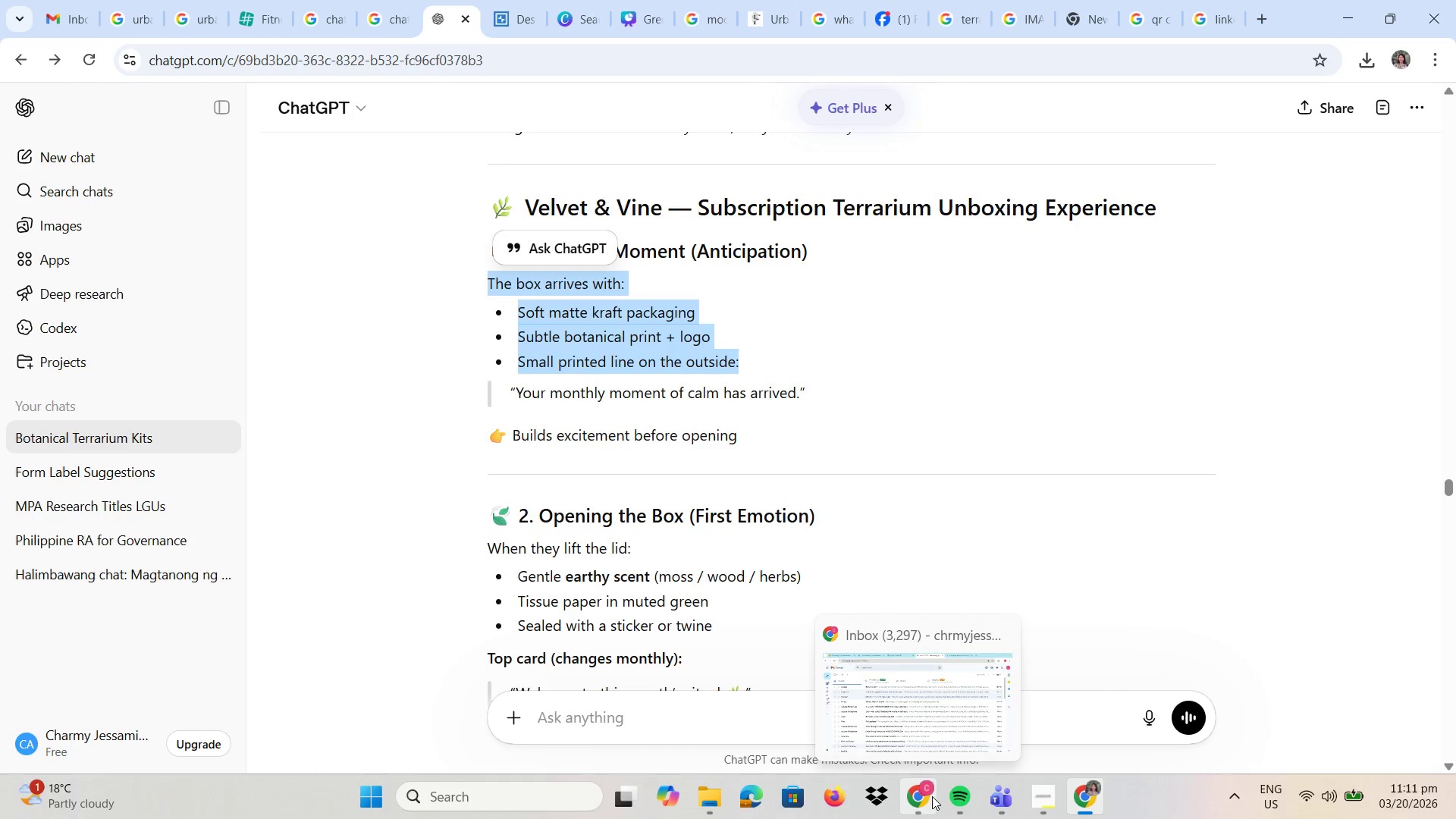 
left_click([932, 796])
 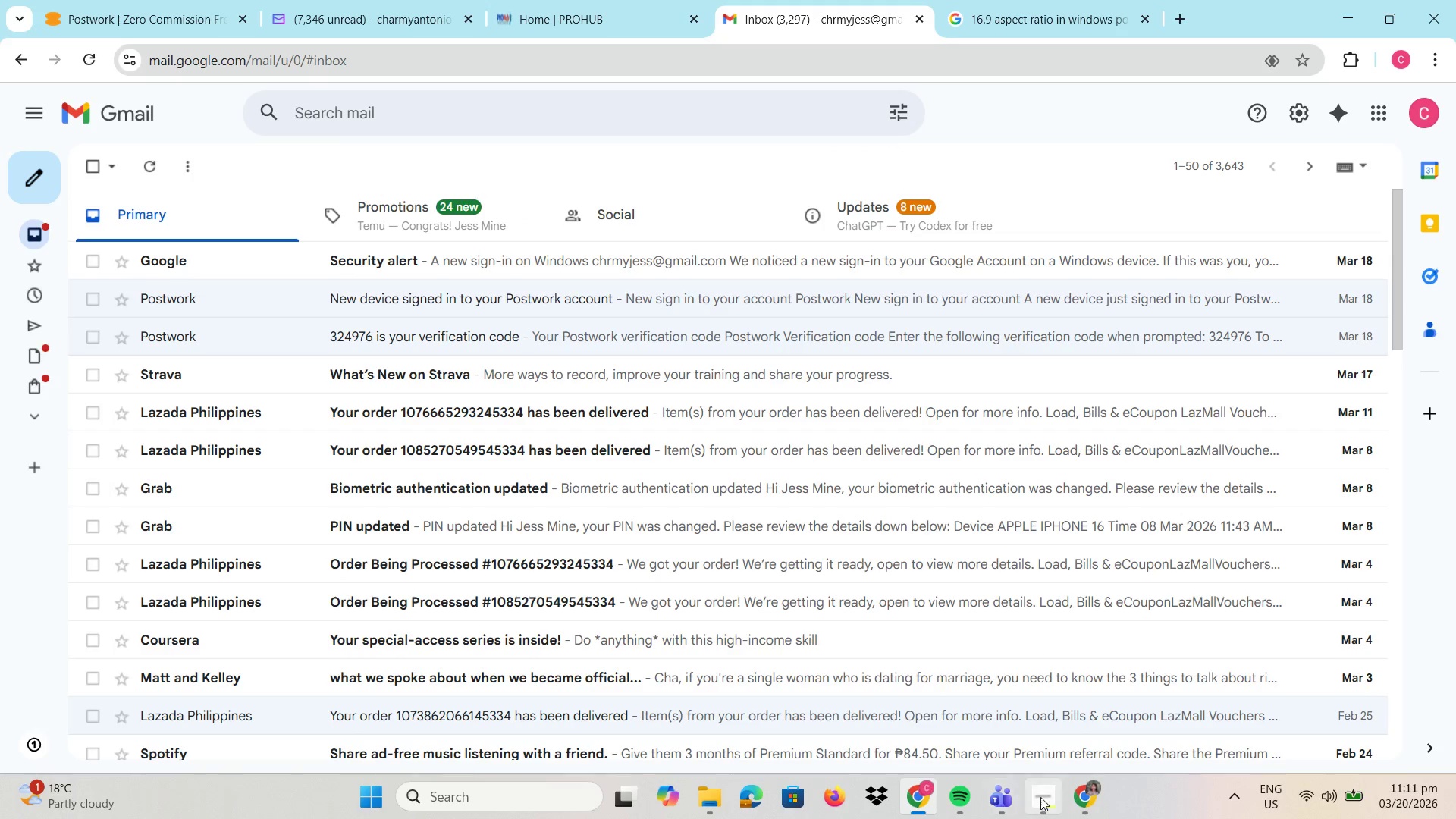 
left_click([1079, 798])
 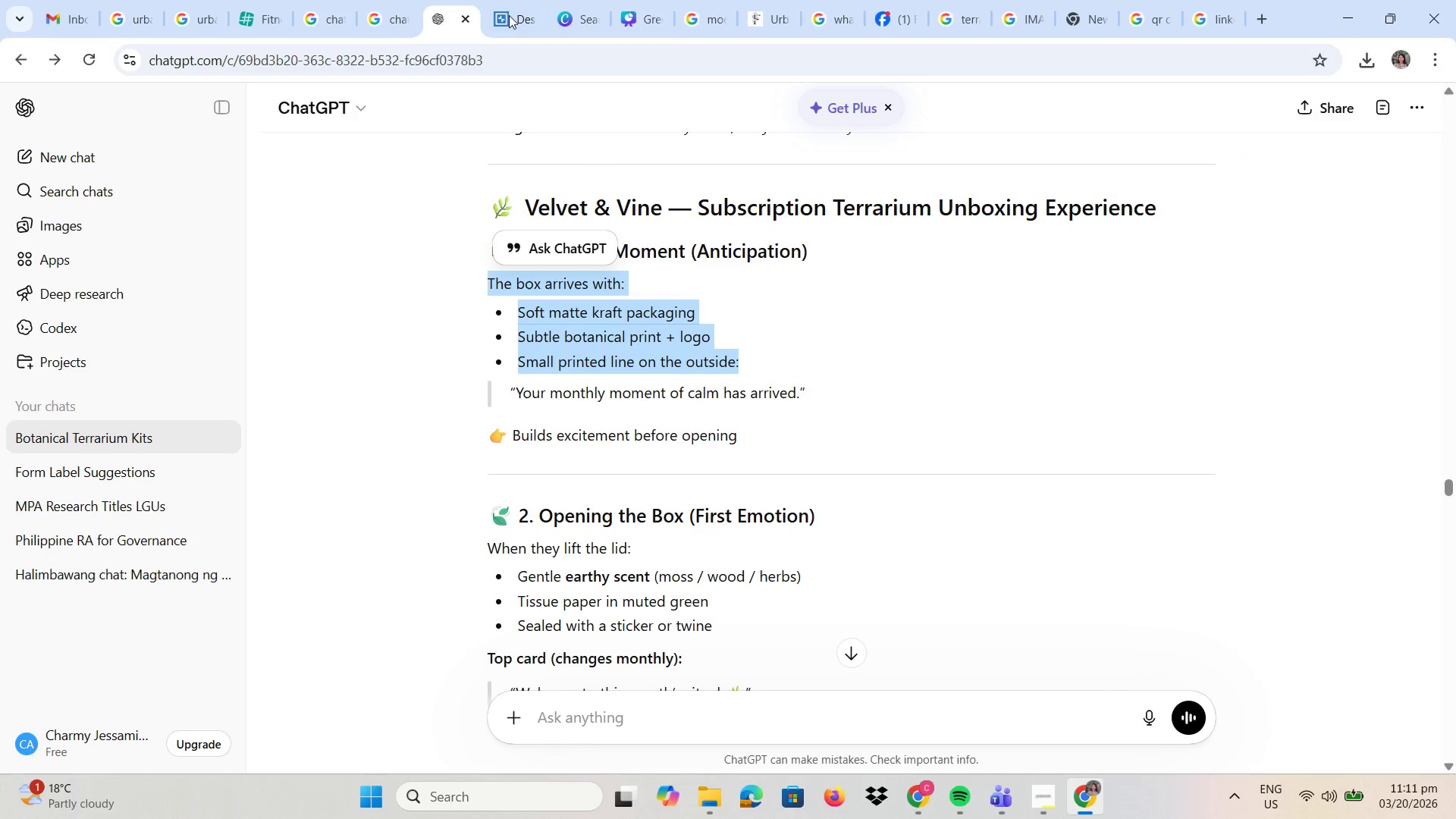 
left_click([587, 15])
 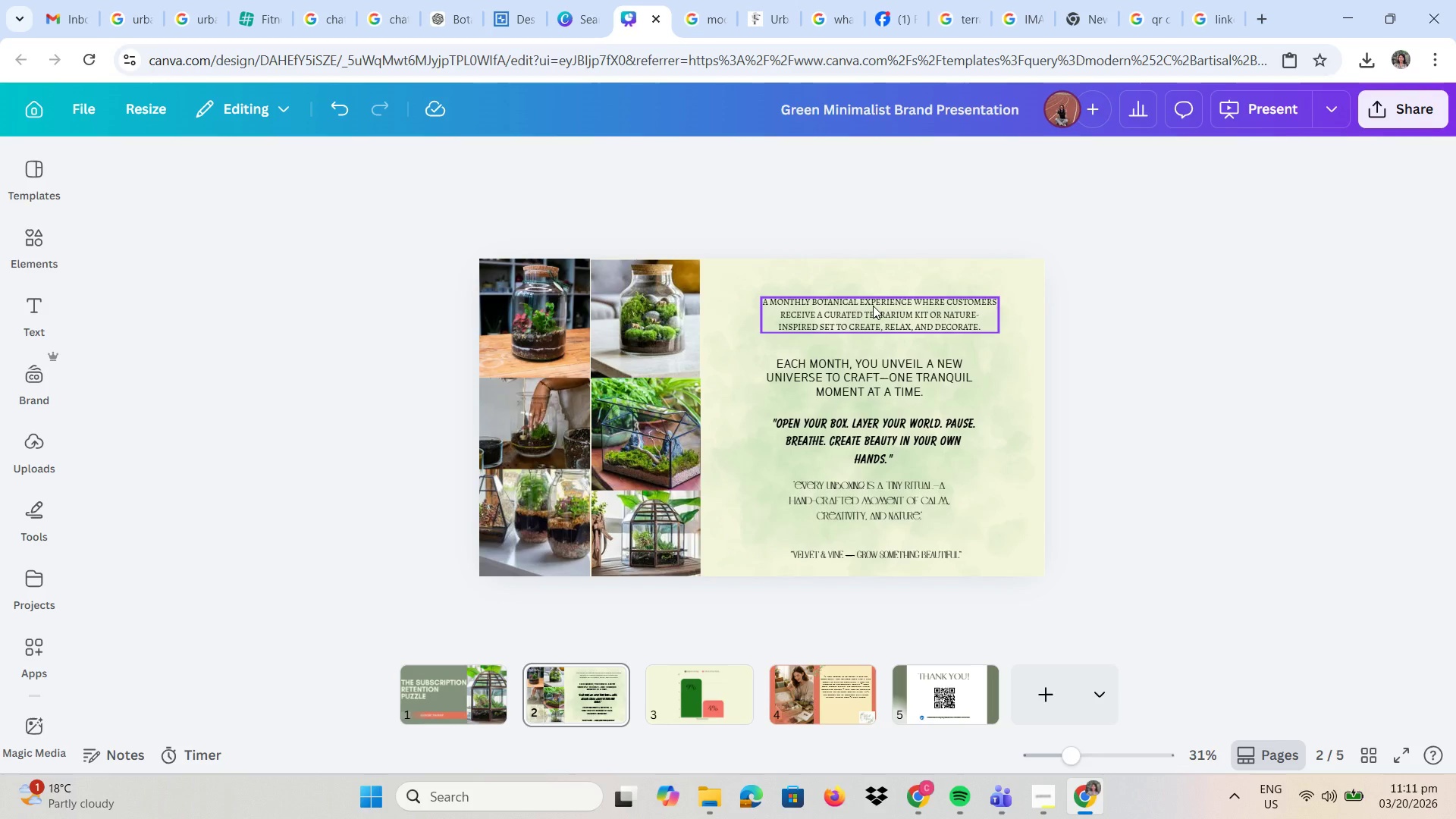 
wait(6.26)
 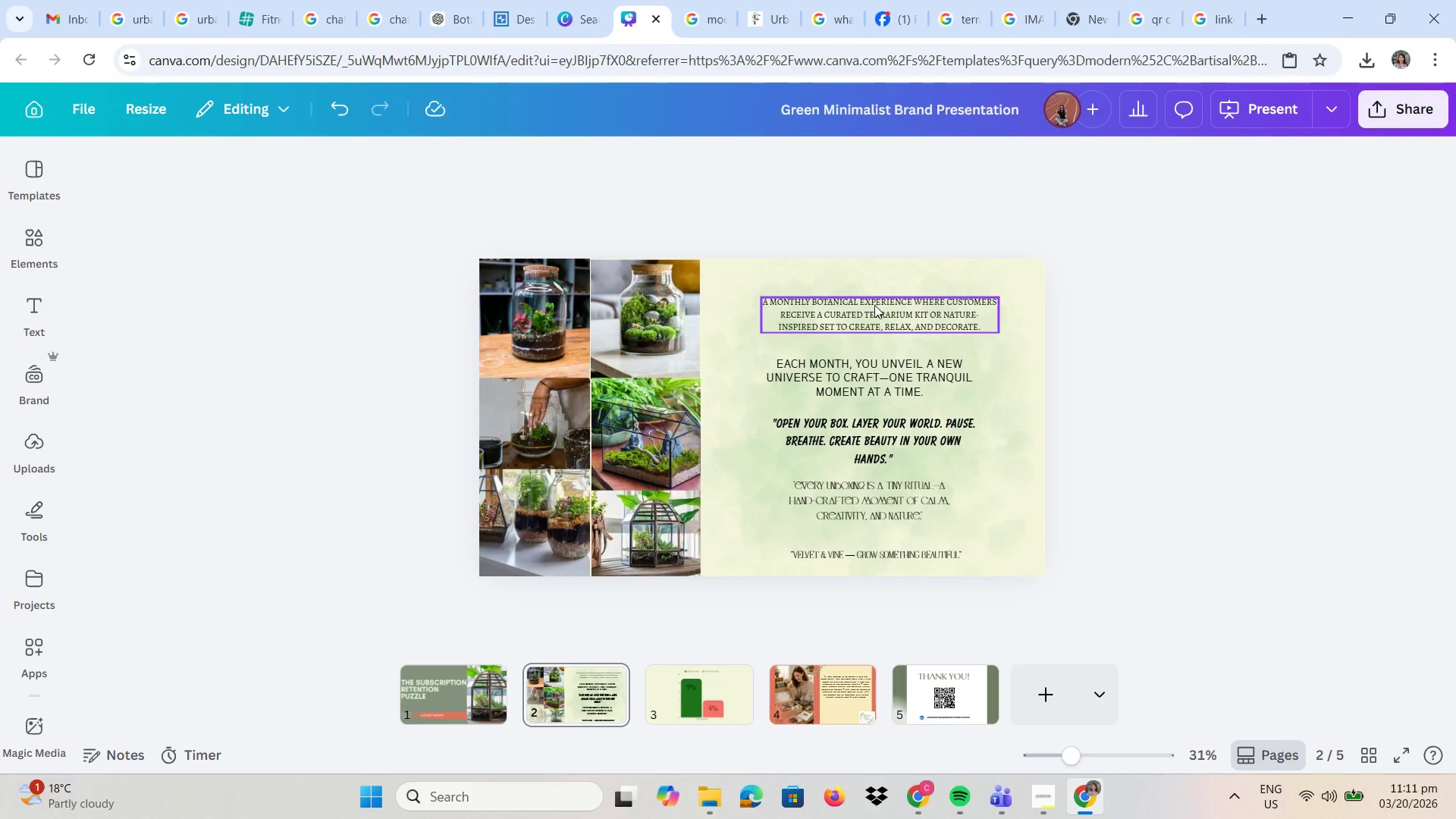 
double_click([873, 306])
 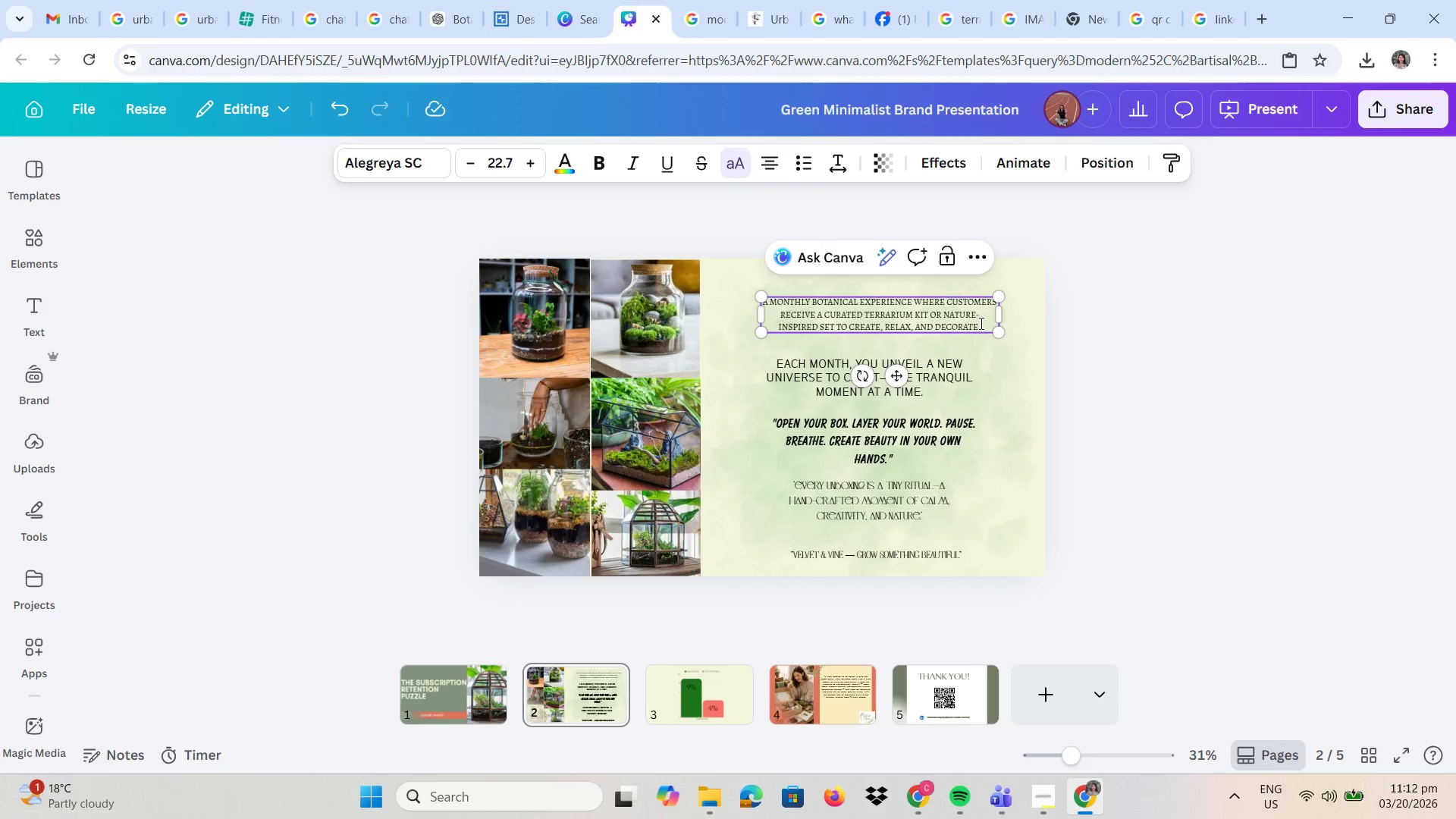 
left_click_drag(start_coordinate=[981, 324], to_coordinate=[768, 300])
 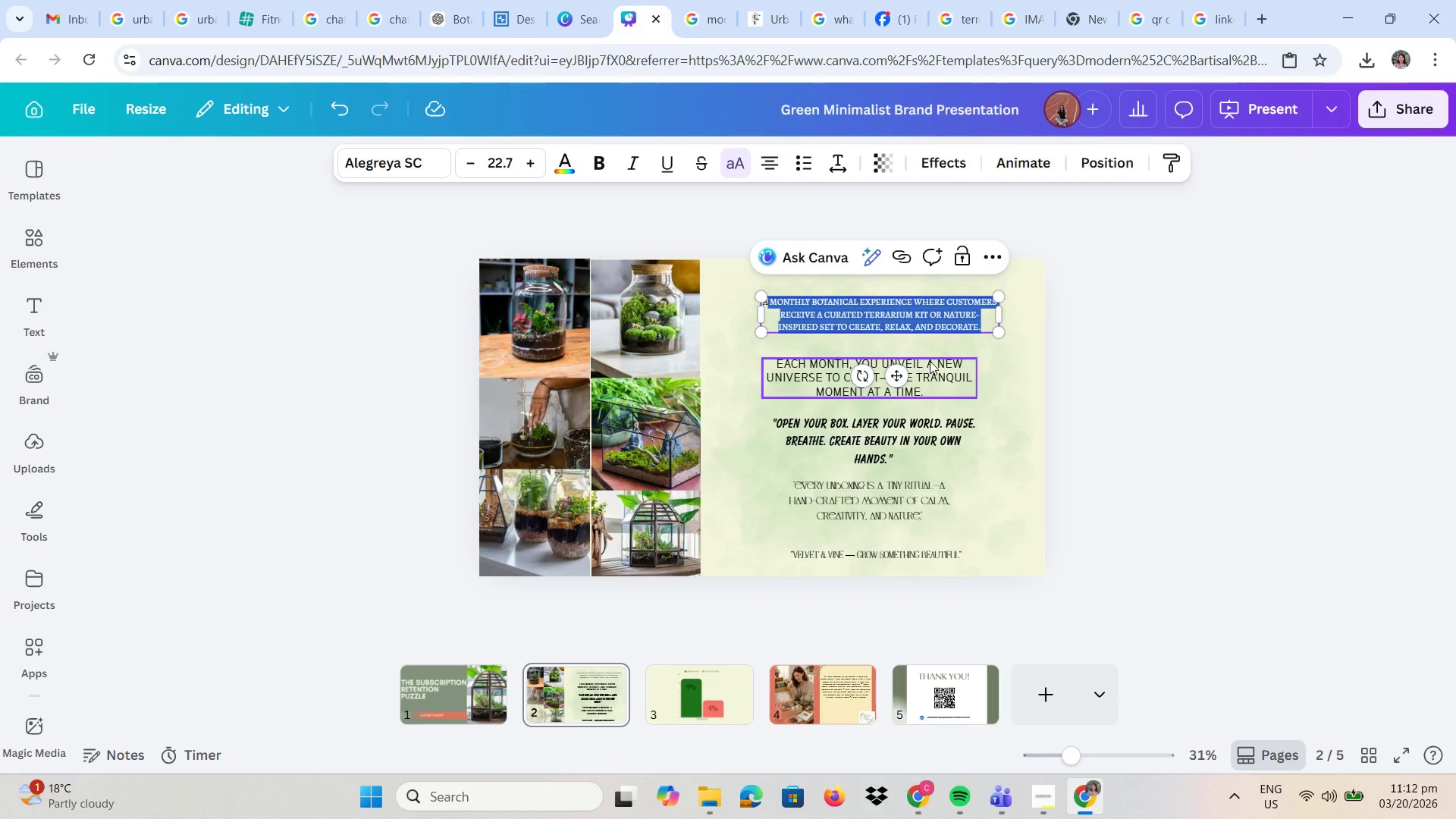 
left_click([930, 361])
 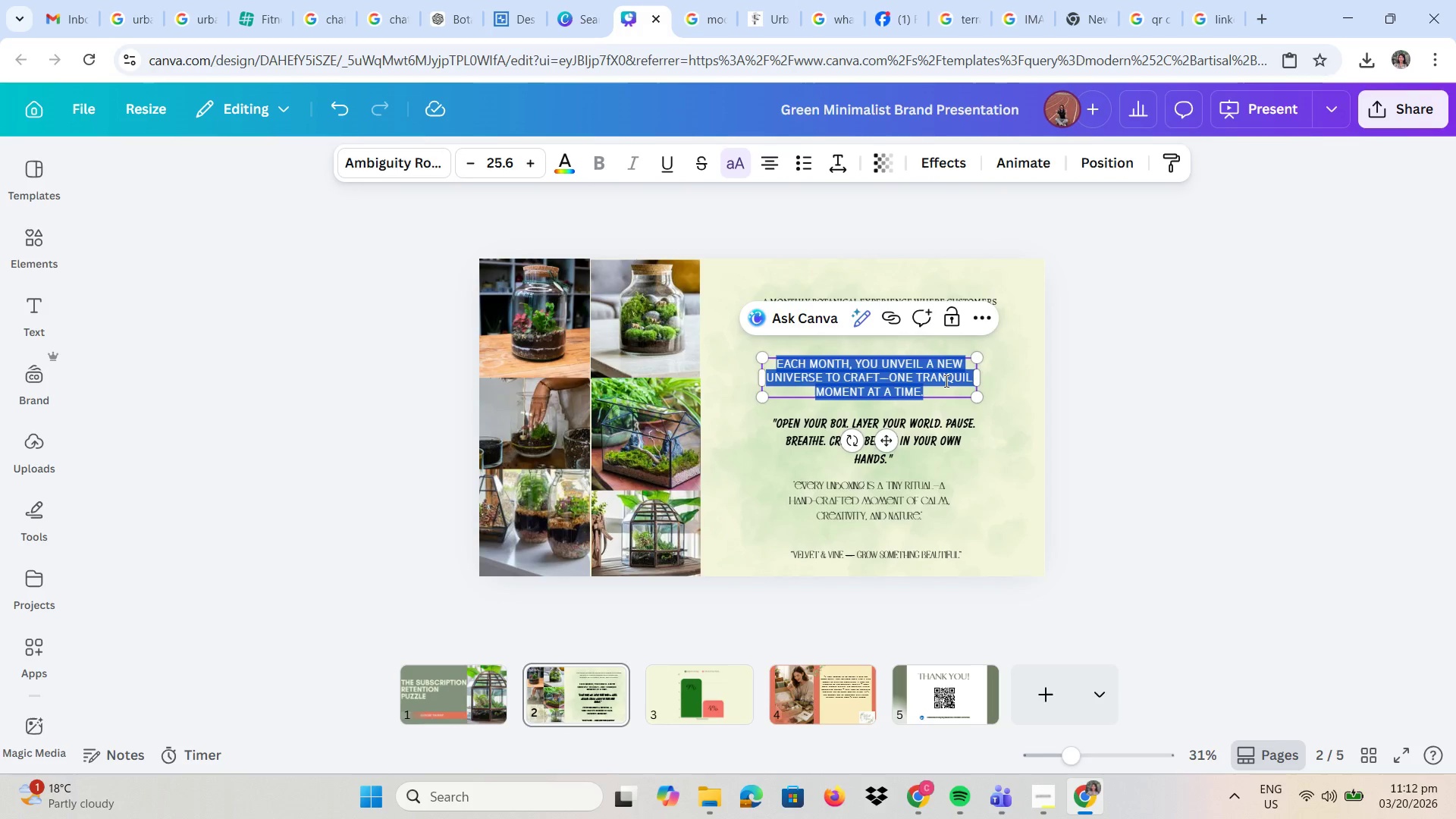 
double_click([945, 381])
 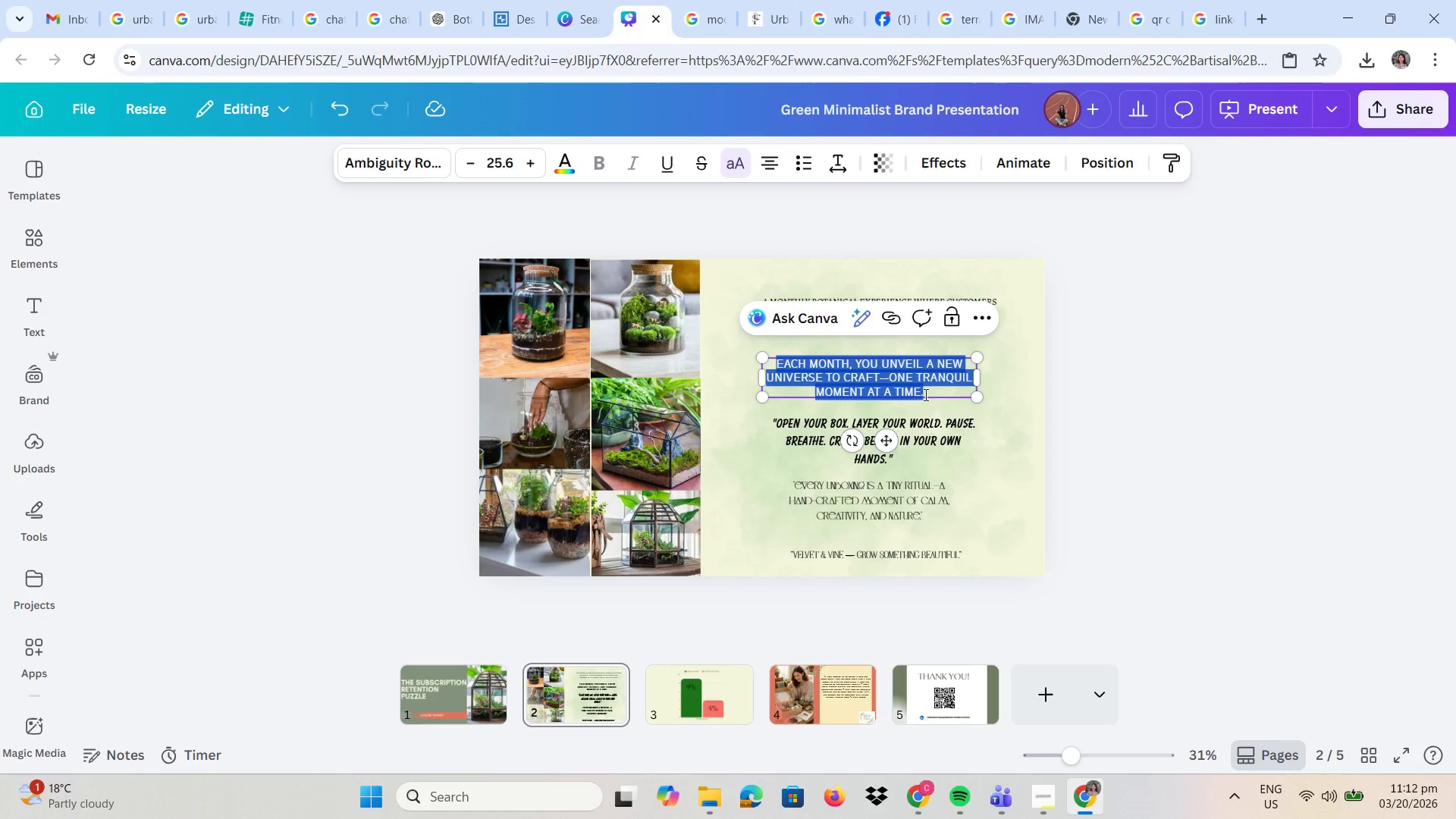 
right_click([884, 380])
 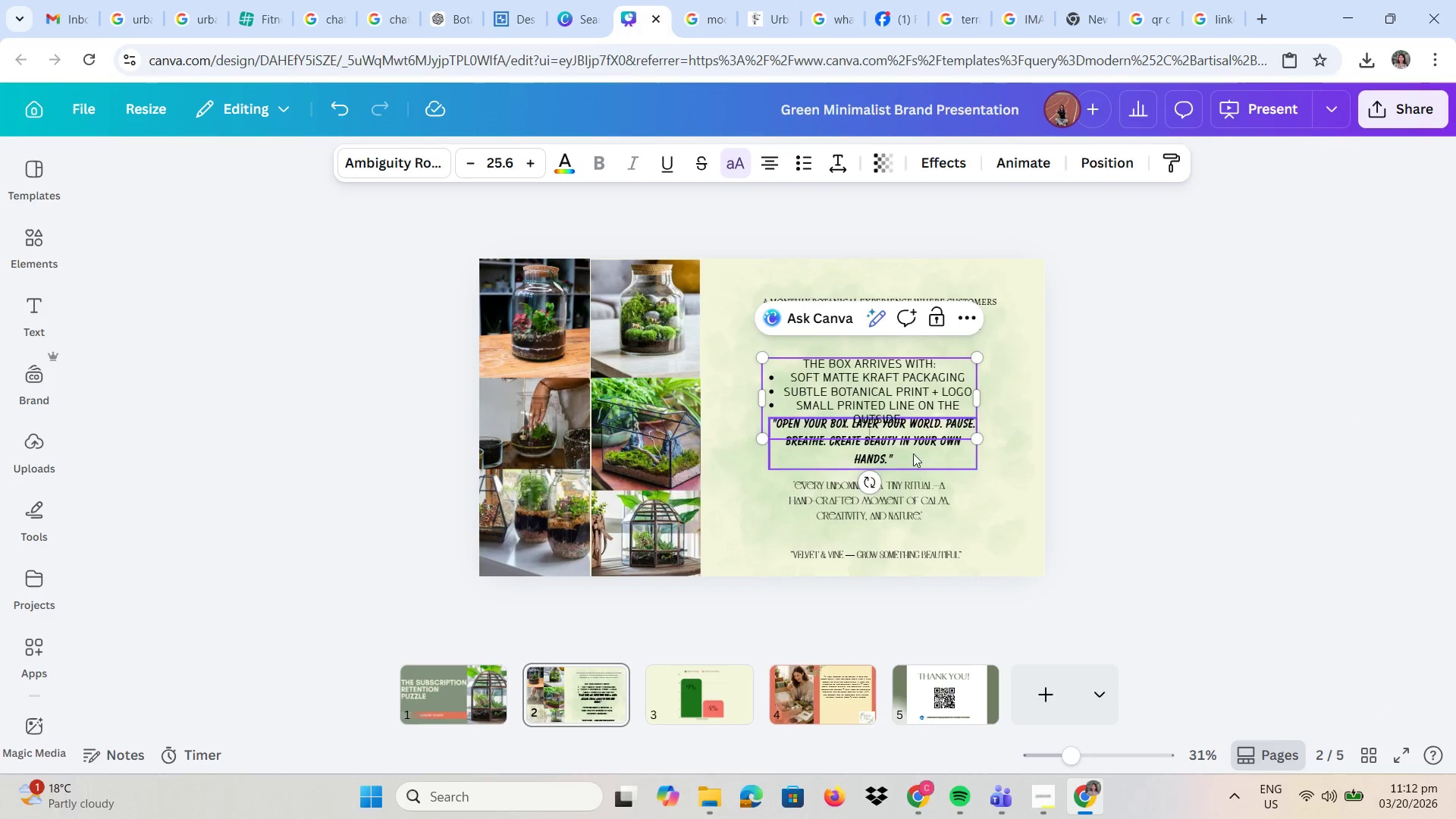 
left_click([912, 450])
 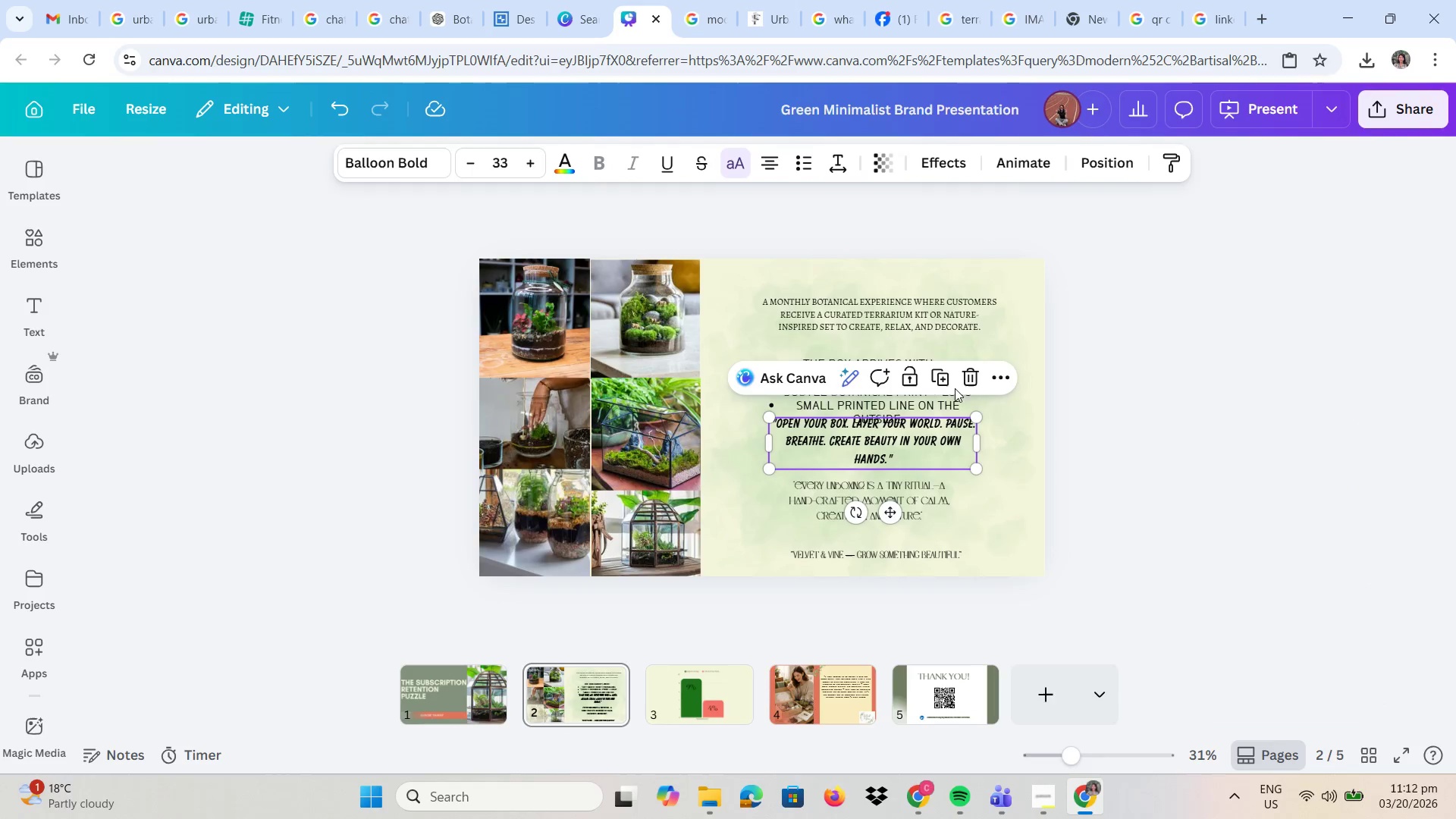 
left_click([959, 377])
 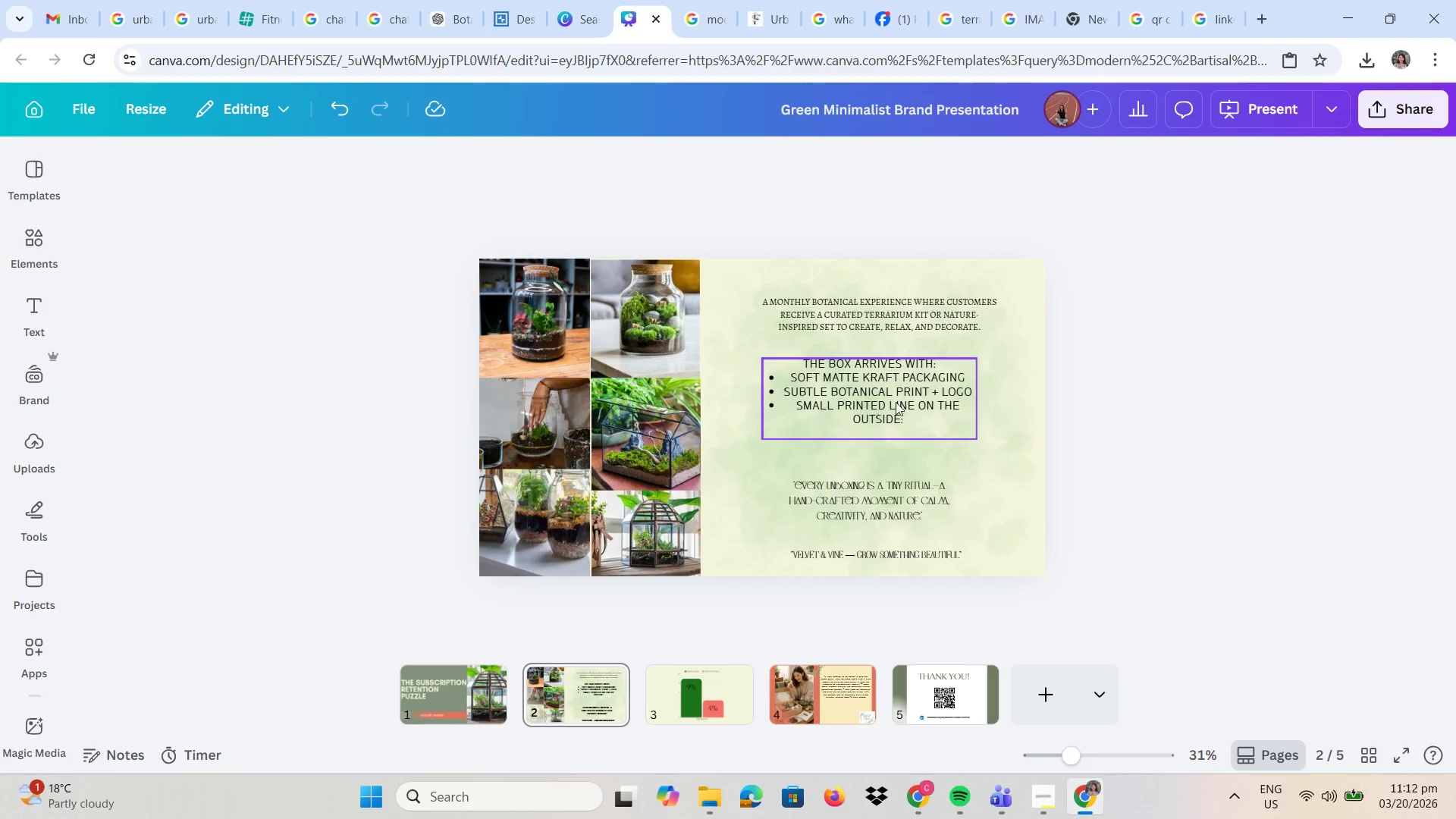 
left_click_drag(start_coordinate=[893, 394], to_coordinate=[890, 405])
 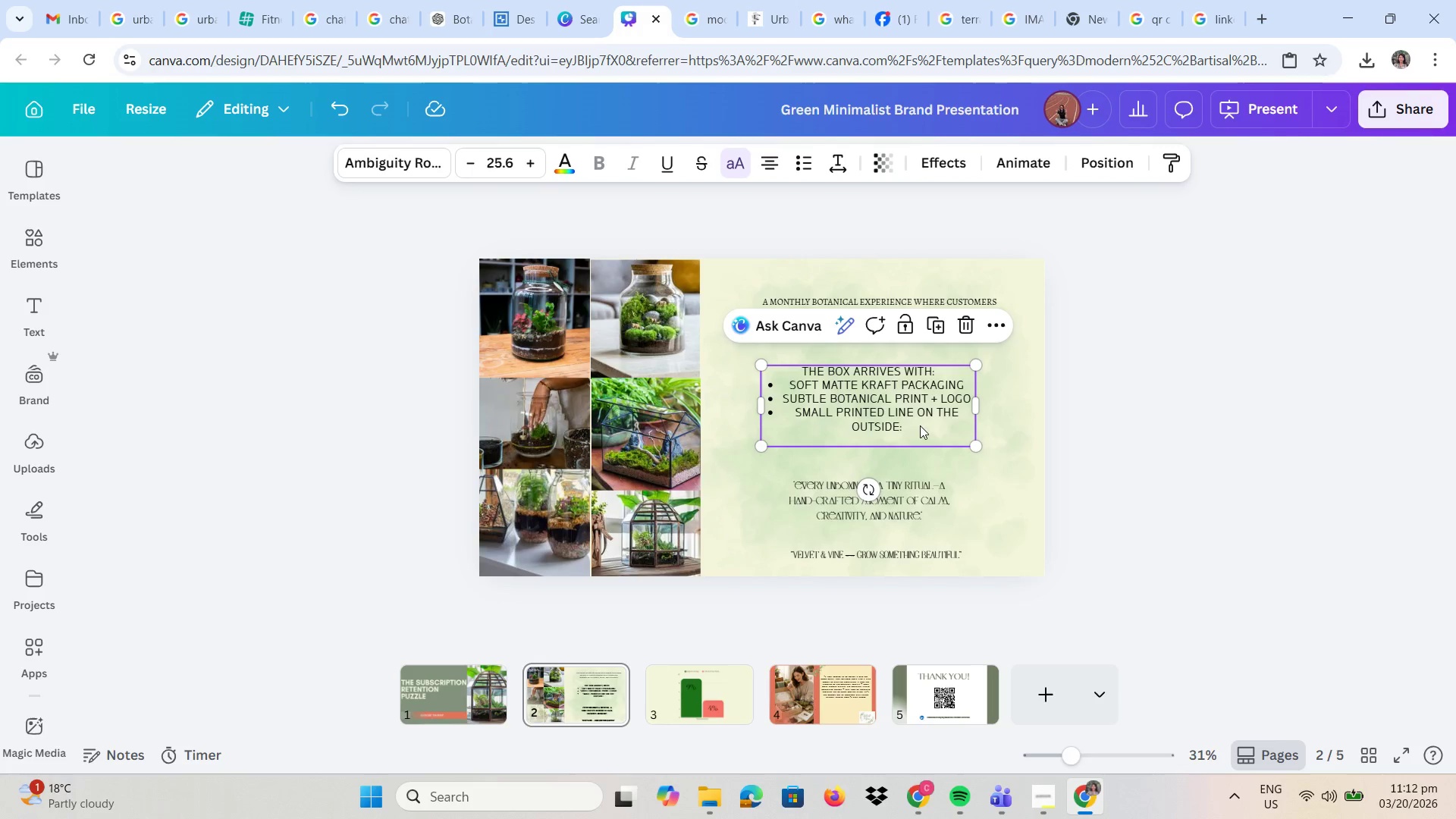 
double_click([920, 424])
 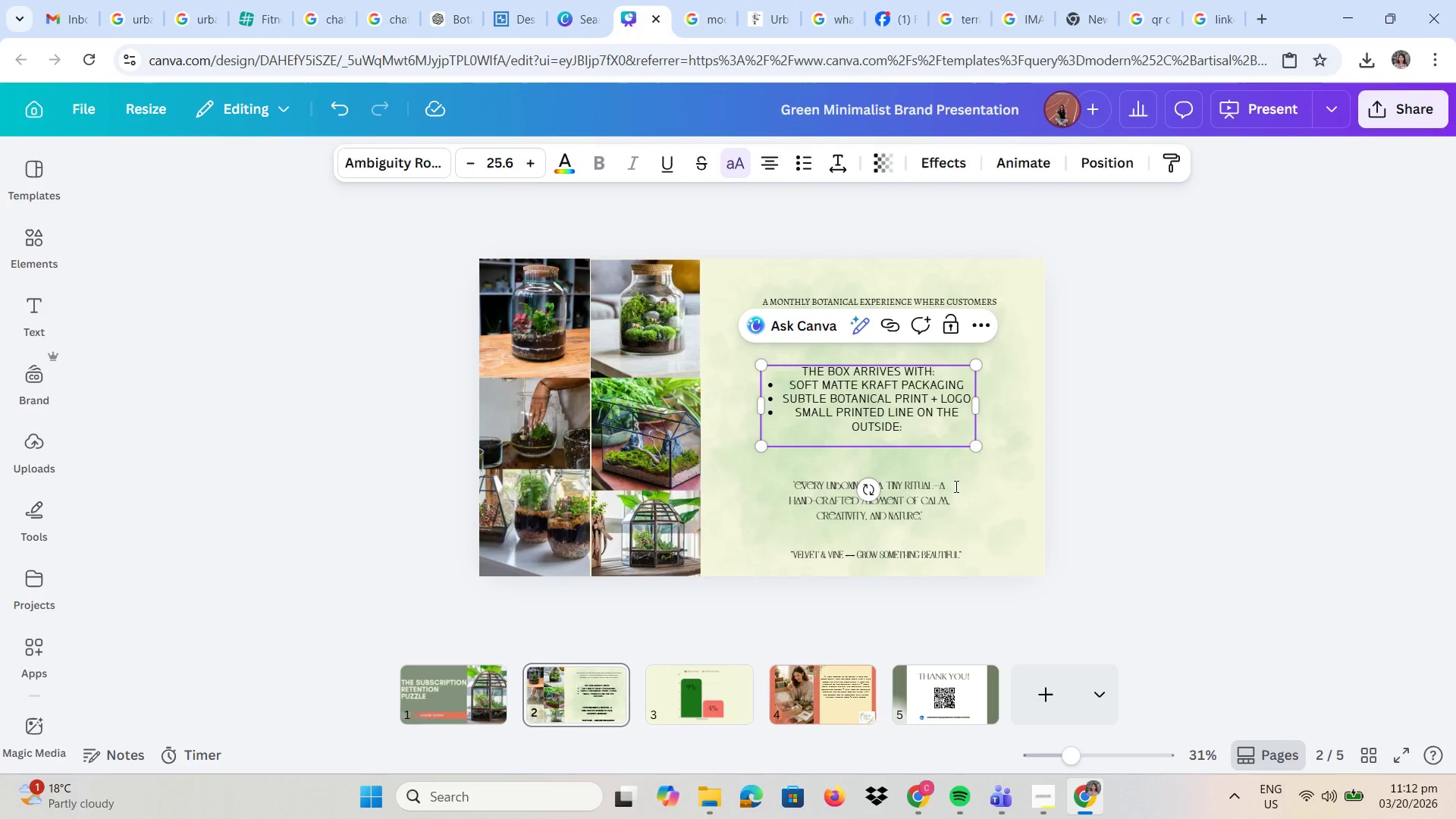 
wait(7.27)
 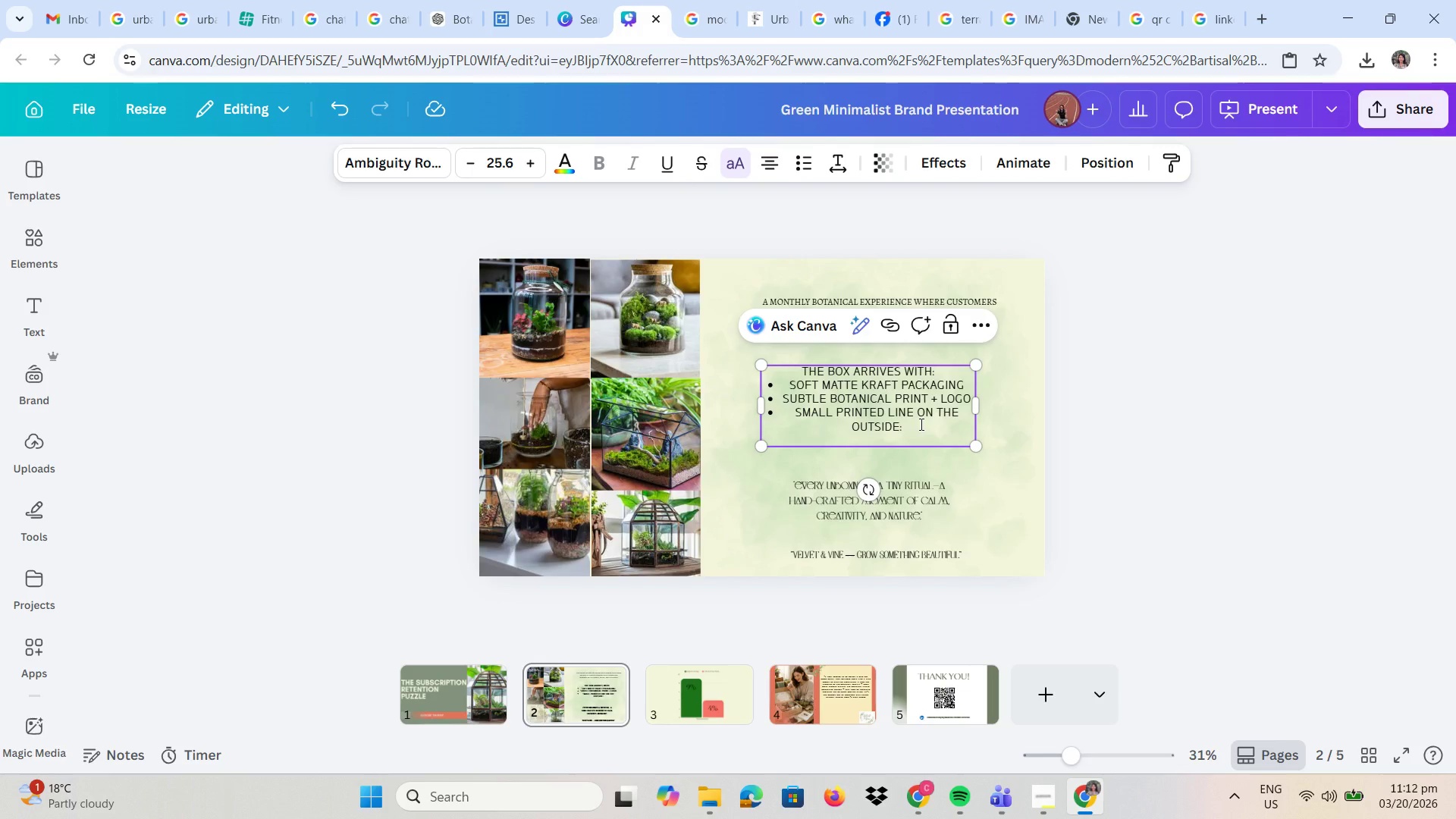 
left_click([915, 794])
 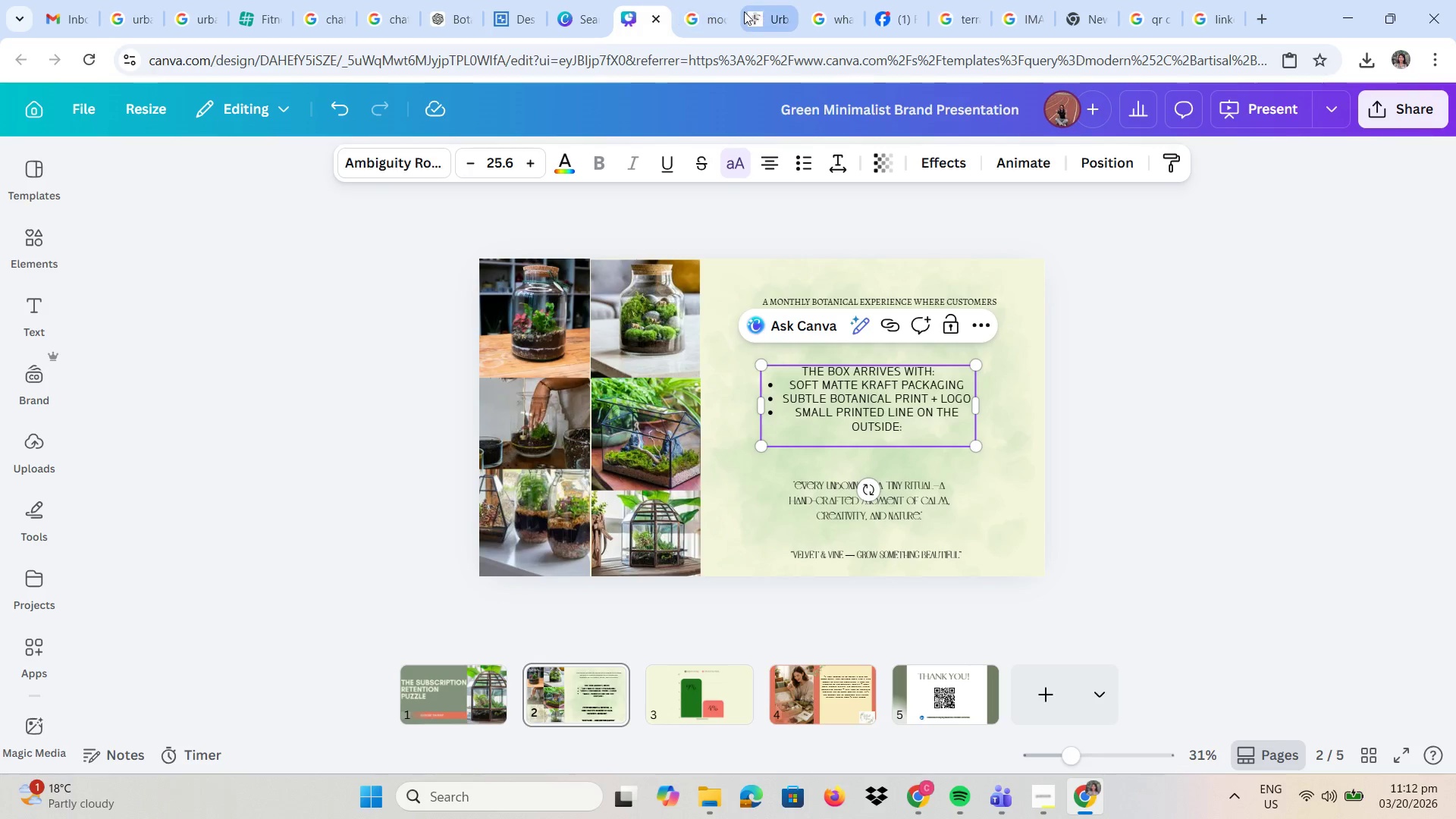 
left_click_drag(start_coordinate=[458, 12], to_coordinate=[466, 12])
 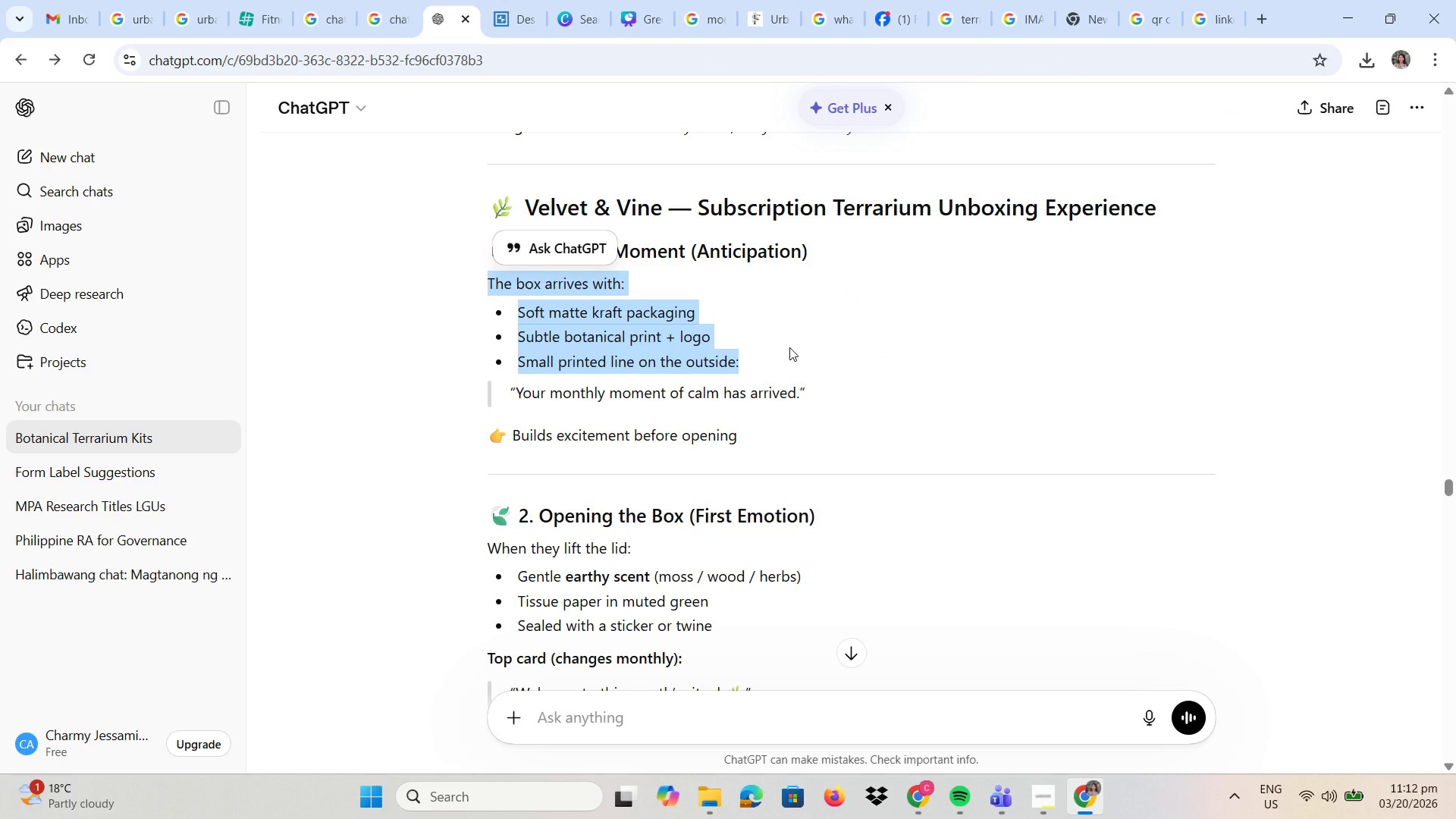 
scroll: coordinate [789, 341], scroll_direction: down, amount: 4.0
 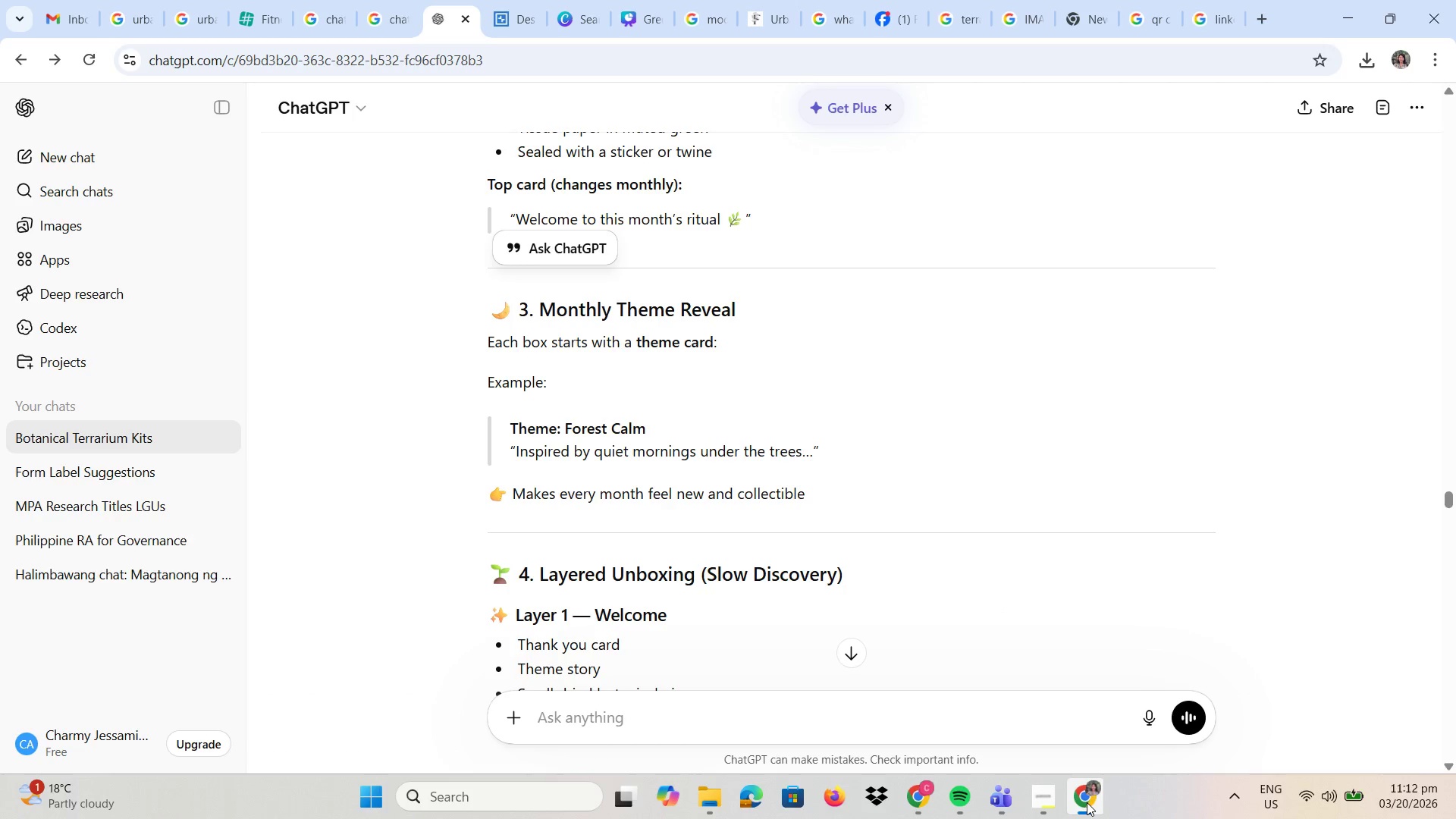 
left_click_drag(start_coordinate=[645, 2], to_coordinate=[646, 6])
 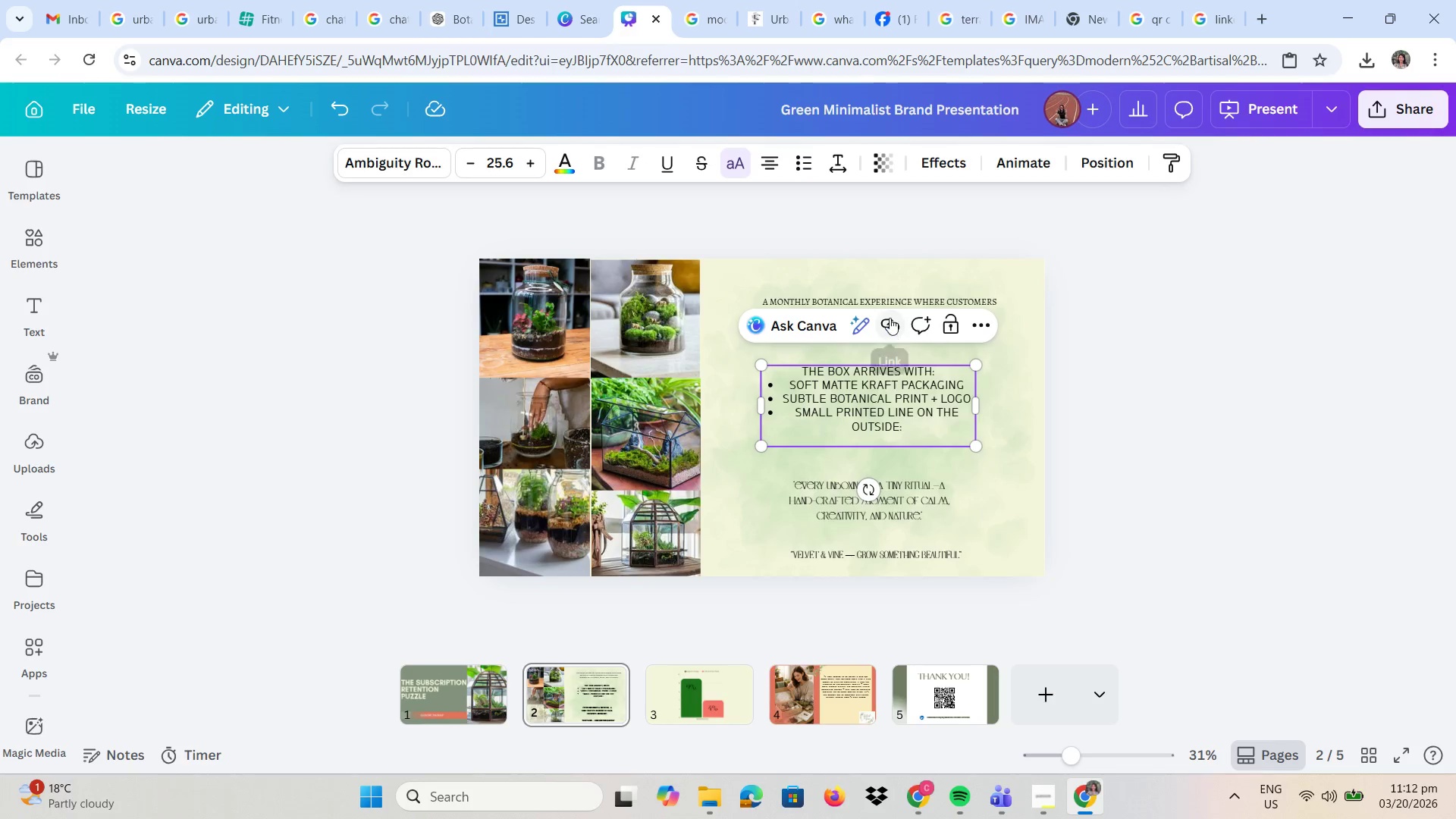 
key(Control+ControlLeft)
 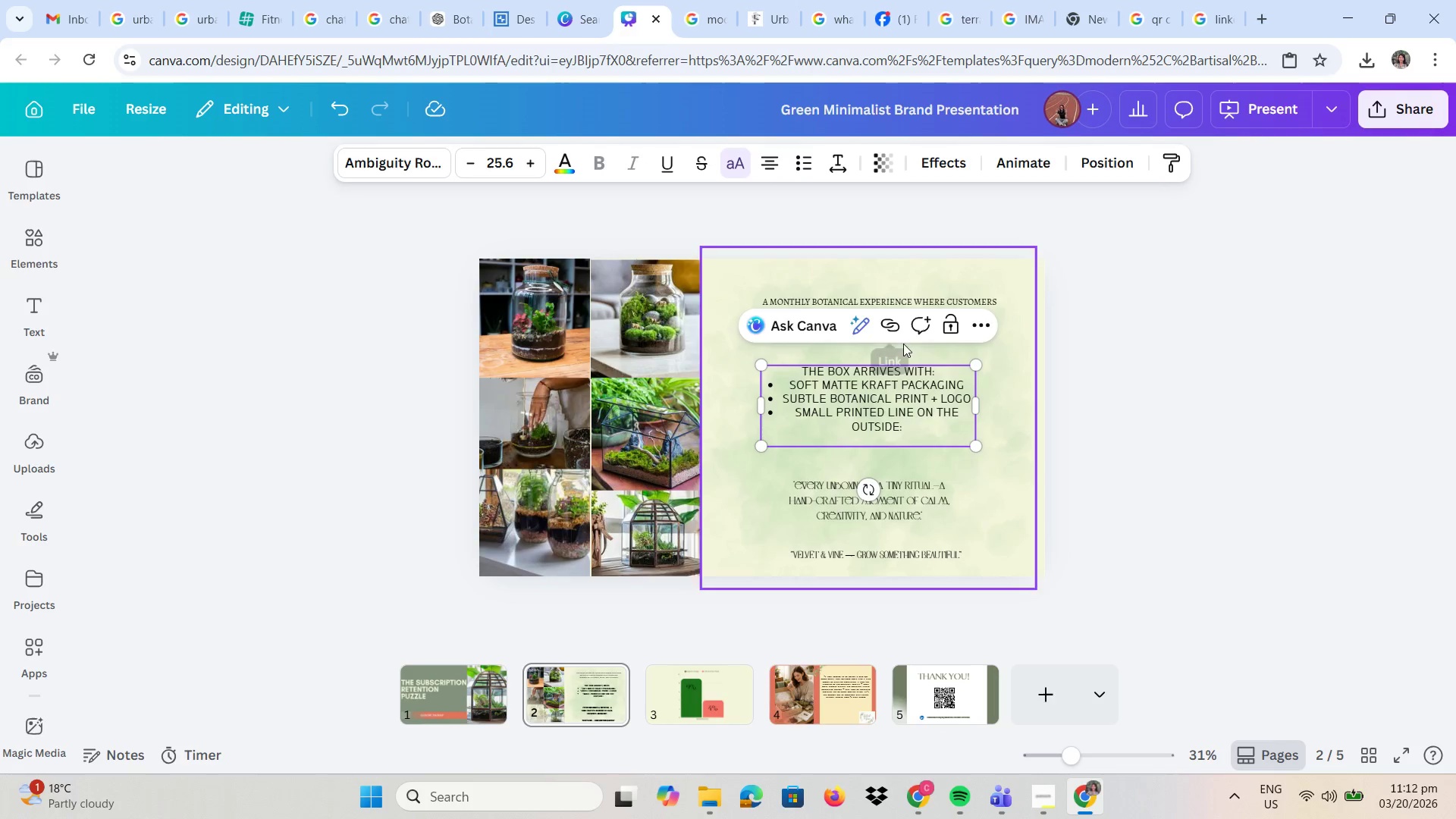 
key(Control+Z)
 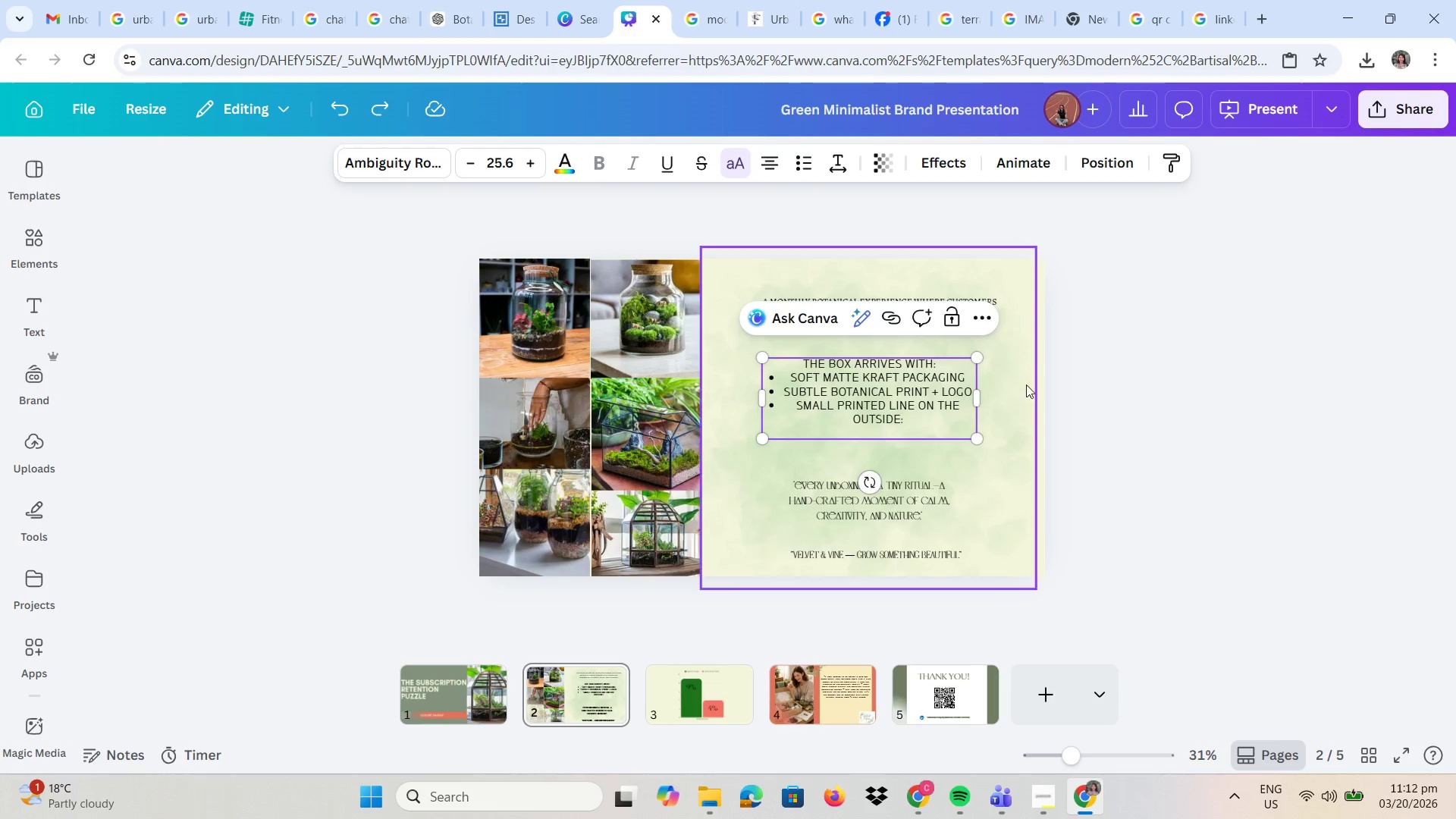 
key(Control+Z)
 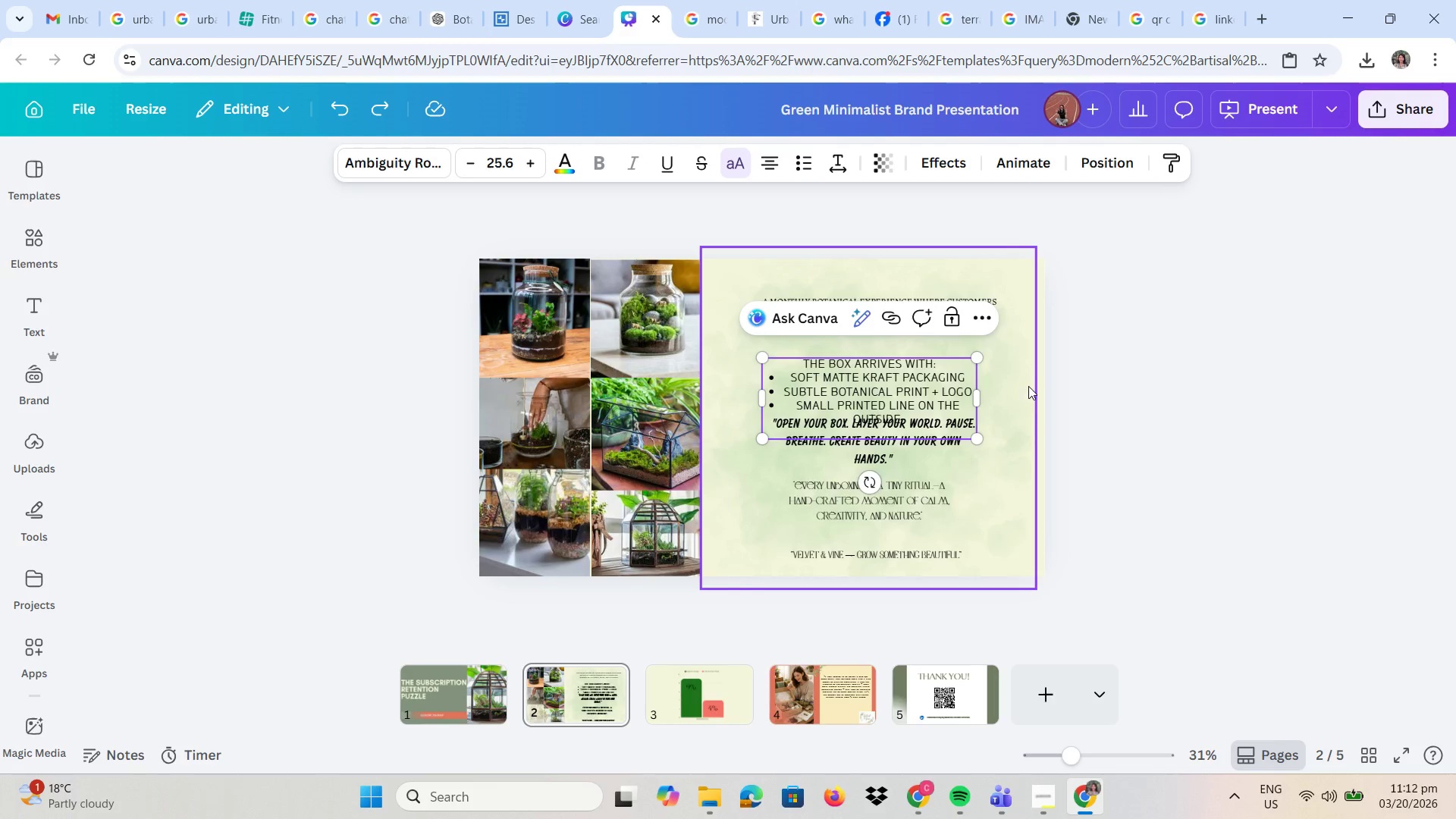 
key(Control+Z)
 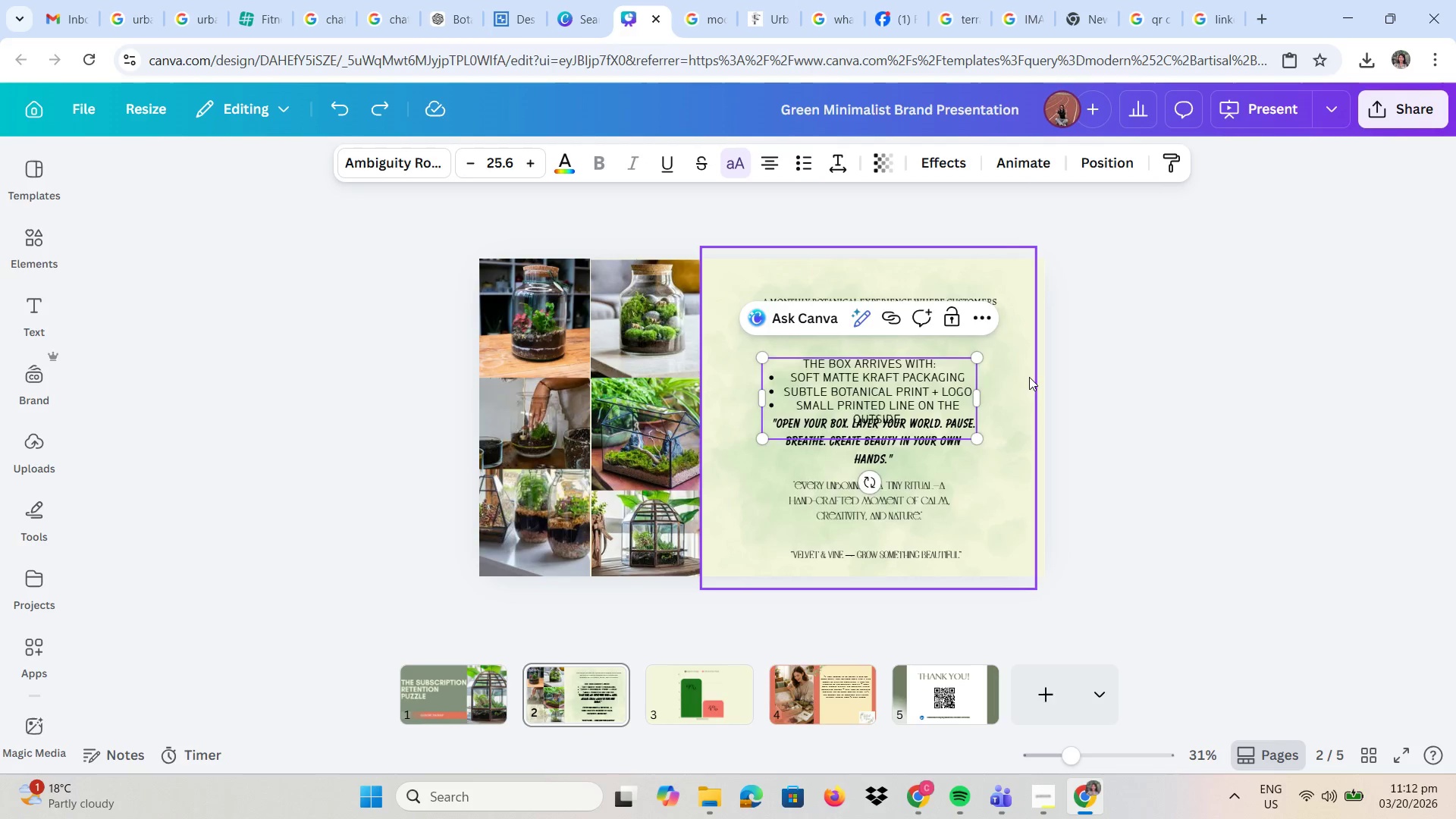 
key(Control+Z)
 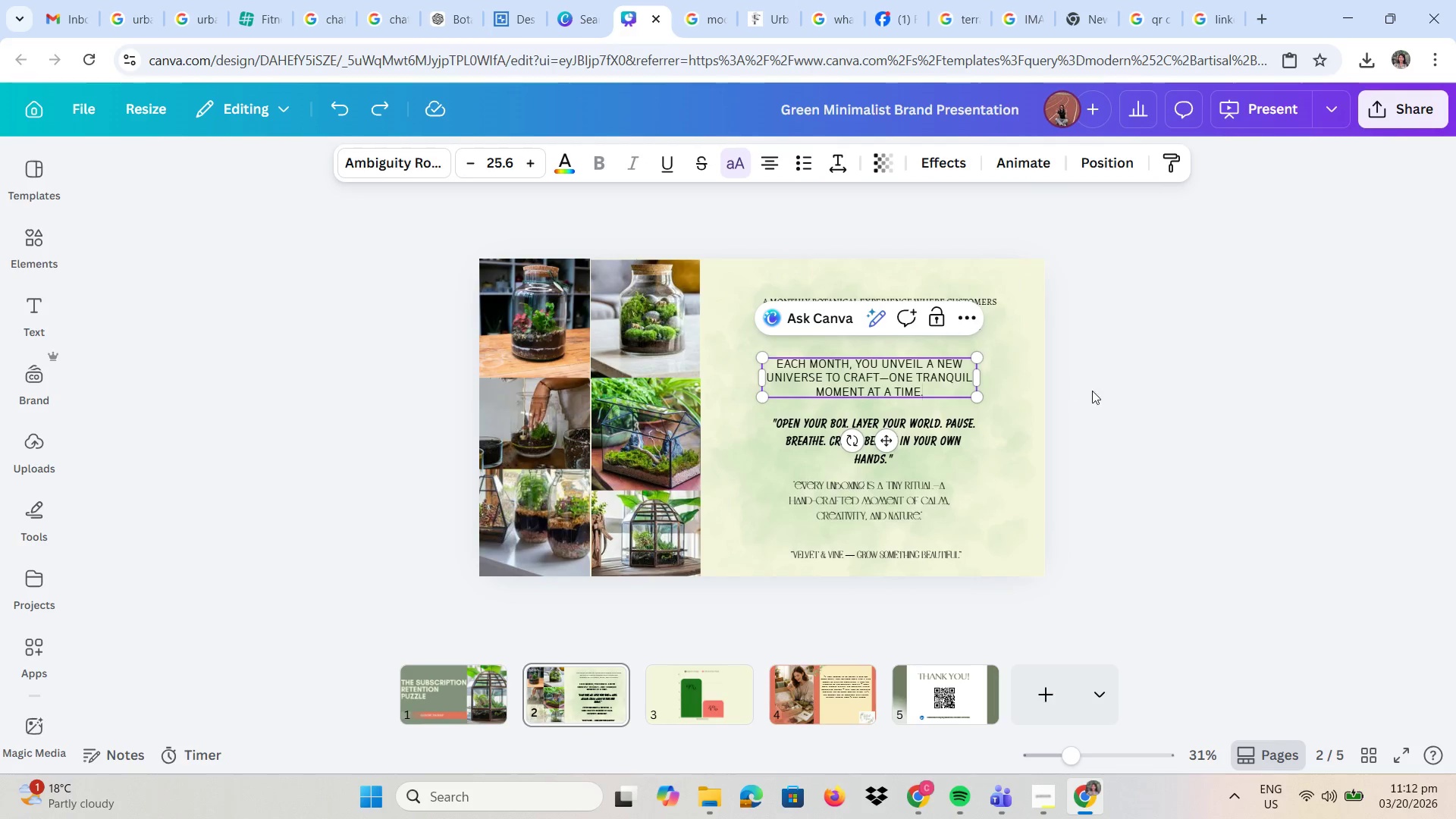 
left_click([1120, 391])
 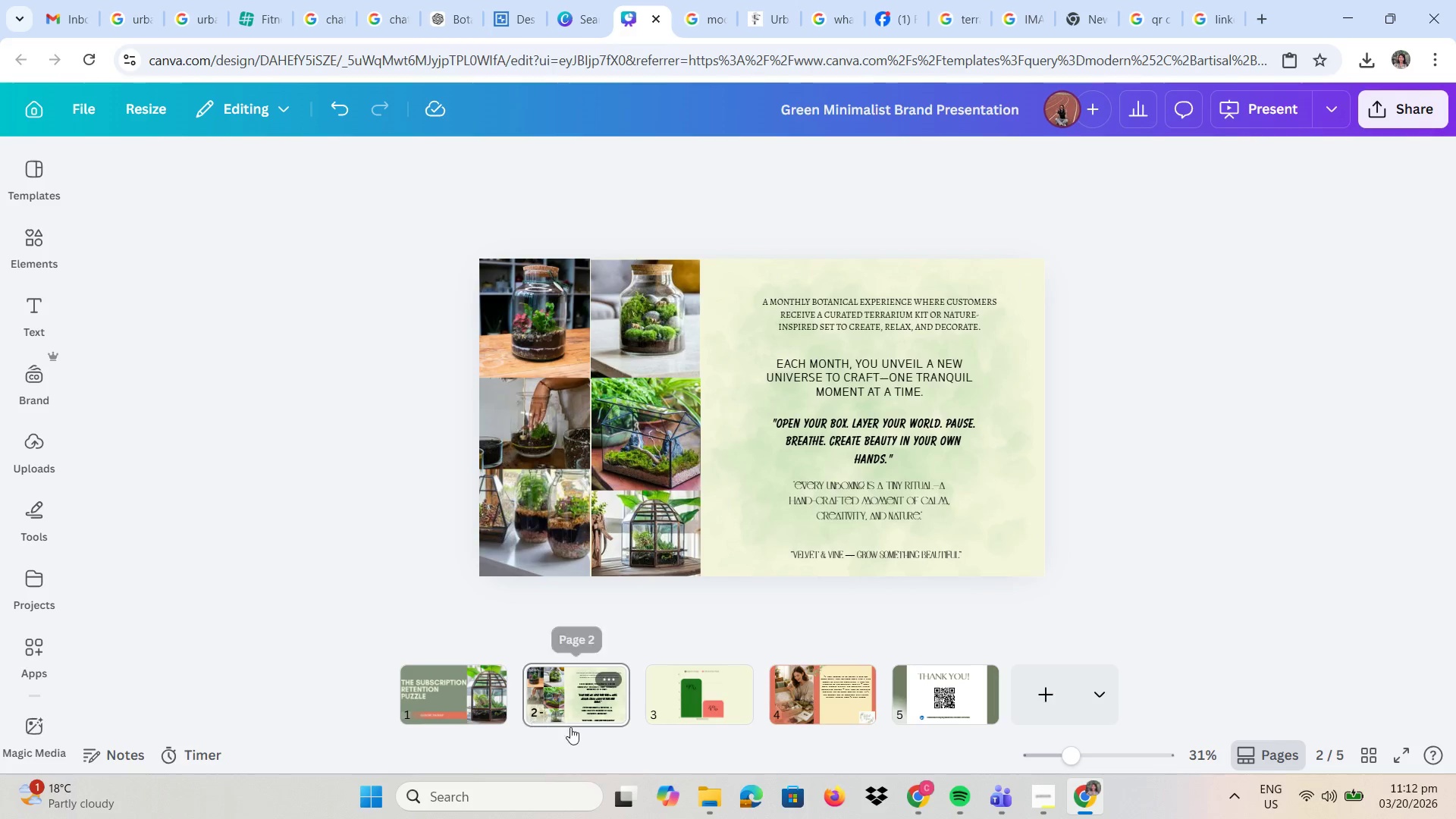 
left_click([721, 708])
 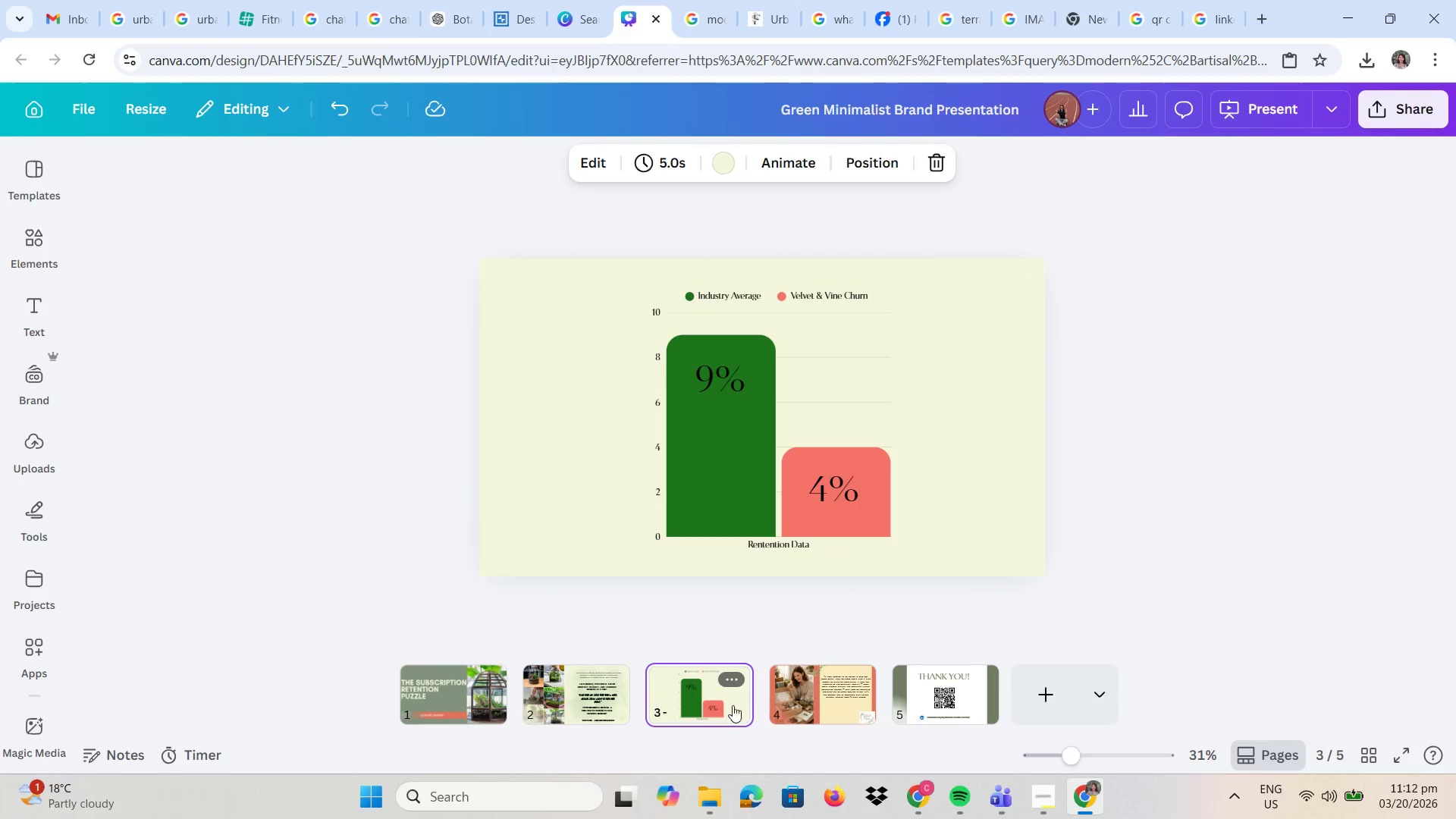 
left_click([834, 693])
 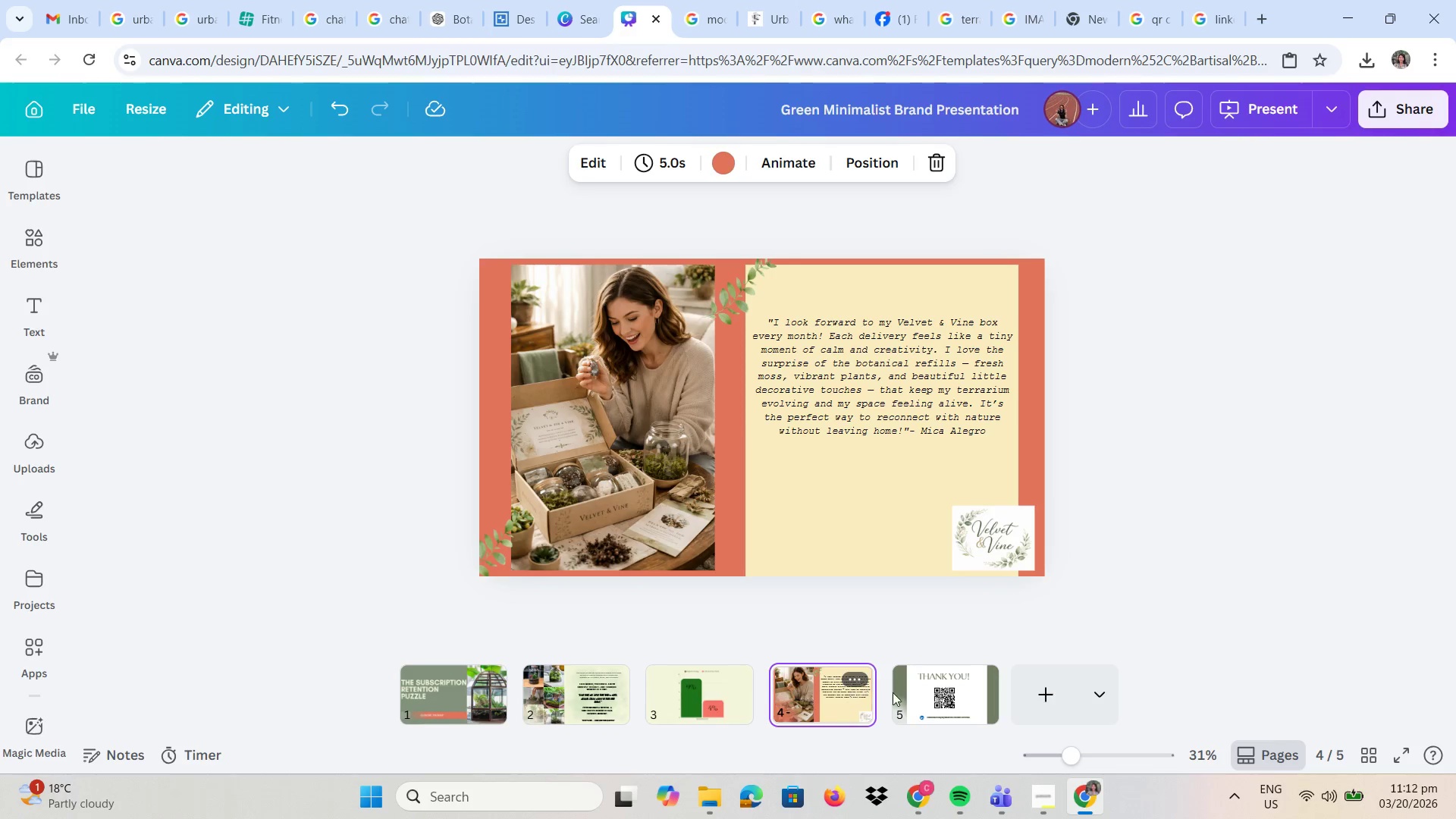 
left_click([937, 687])
 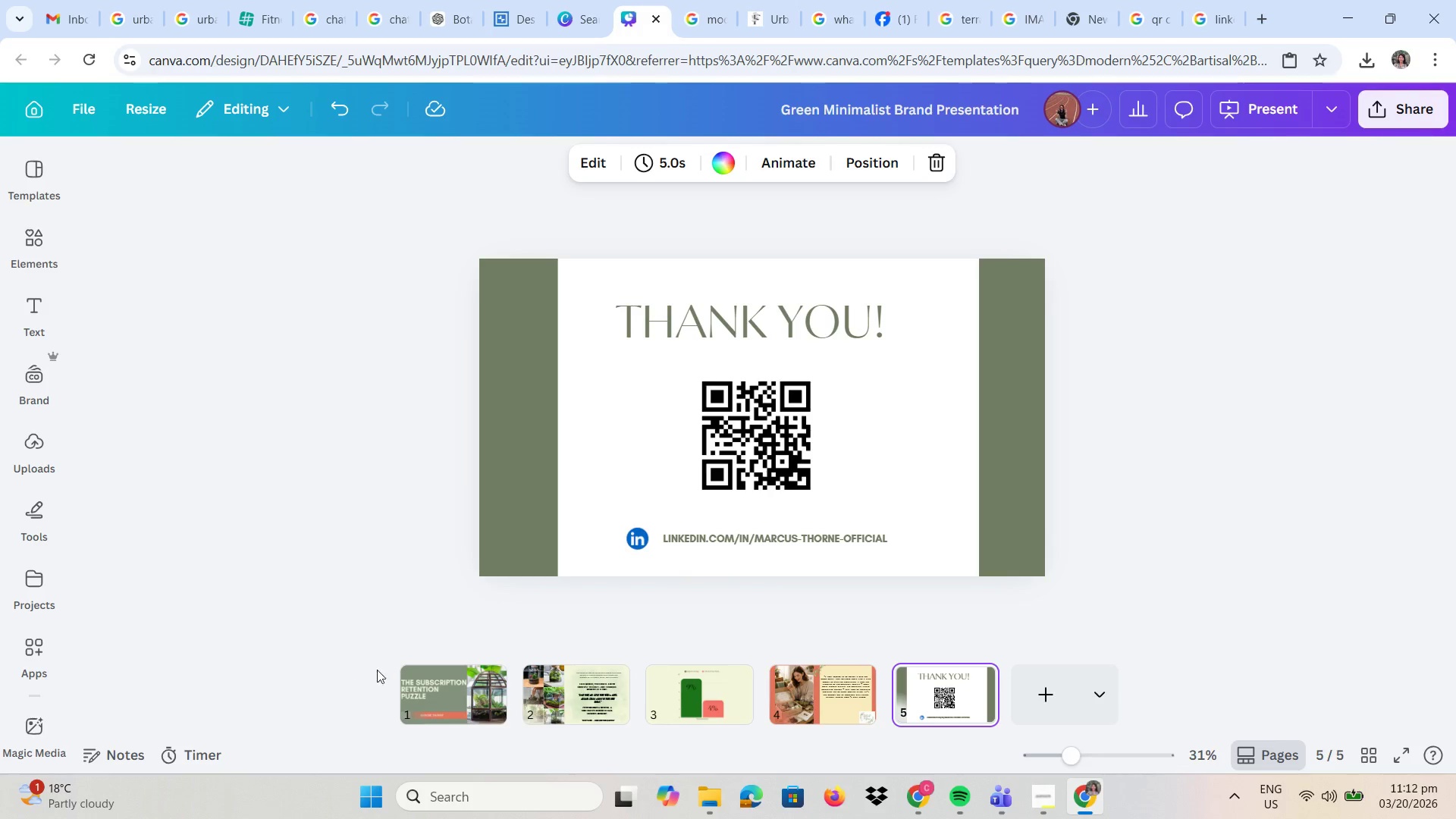 
left_click([446, 686])
 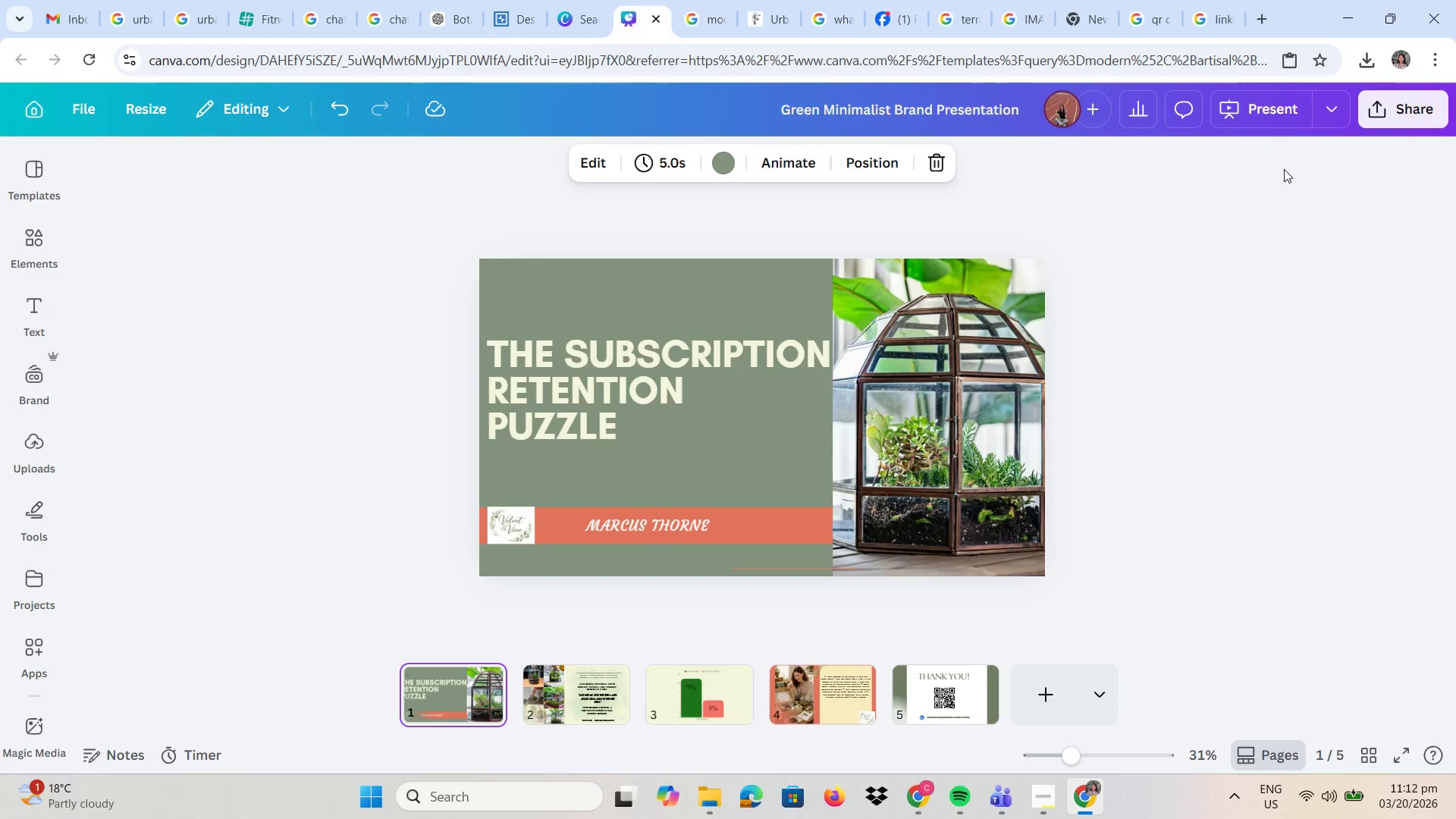 
mouse_move([1348, 134])
 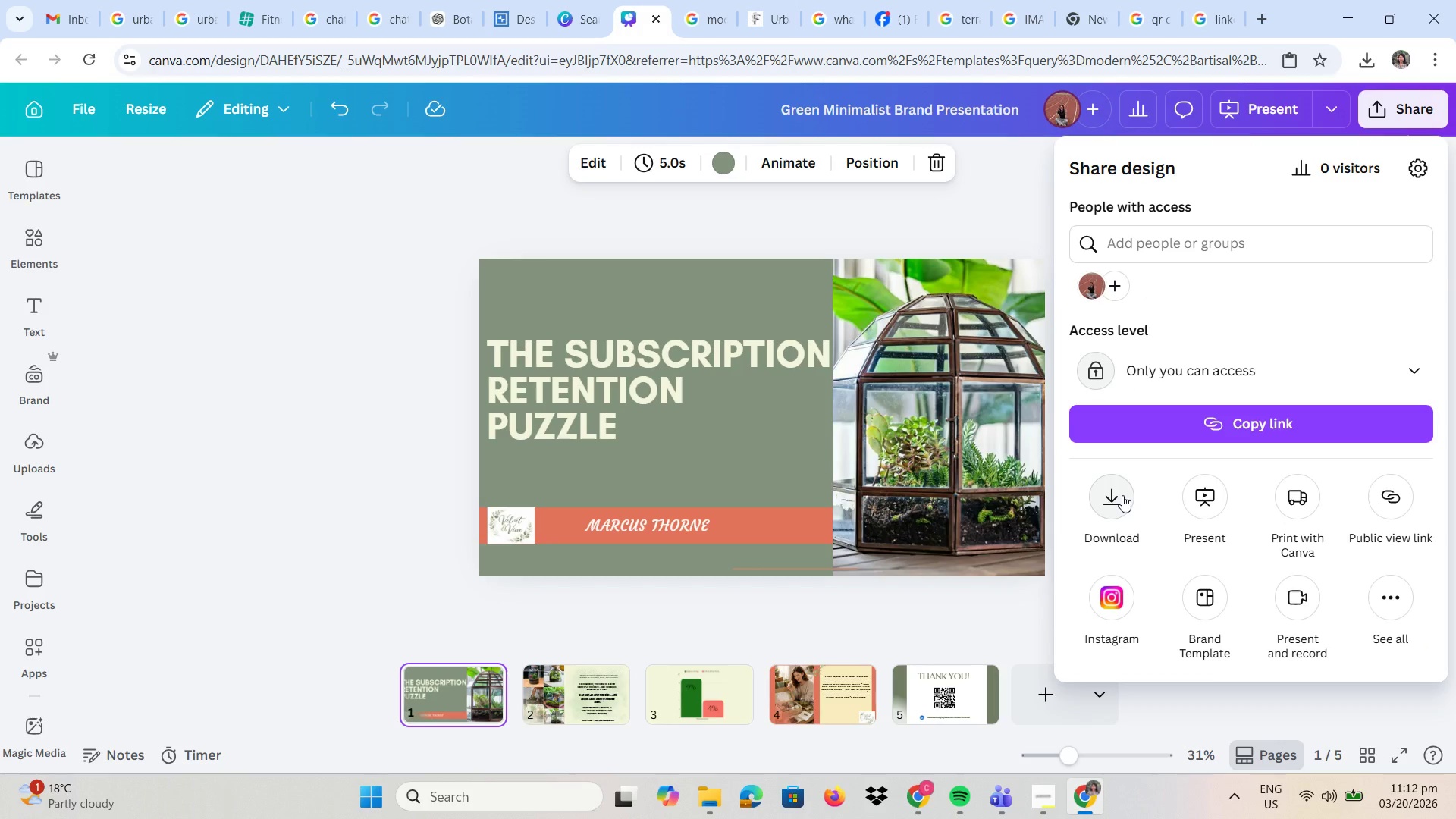 
left_click([1123, 494])
 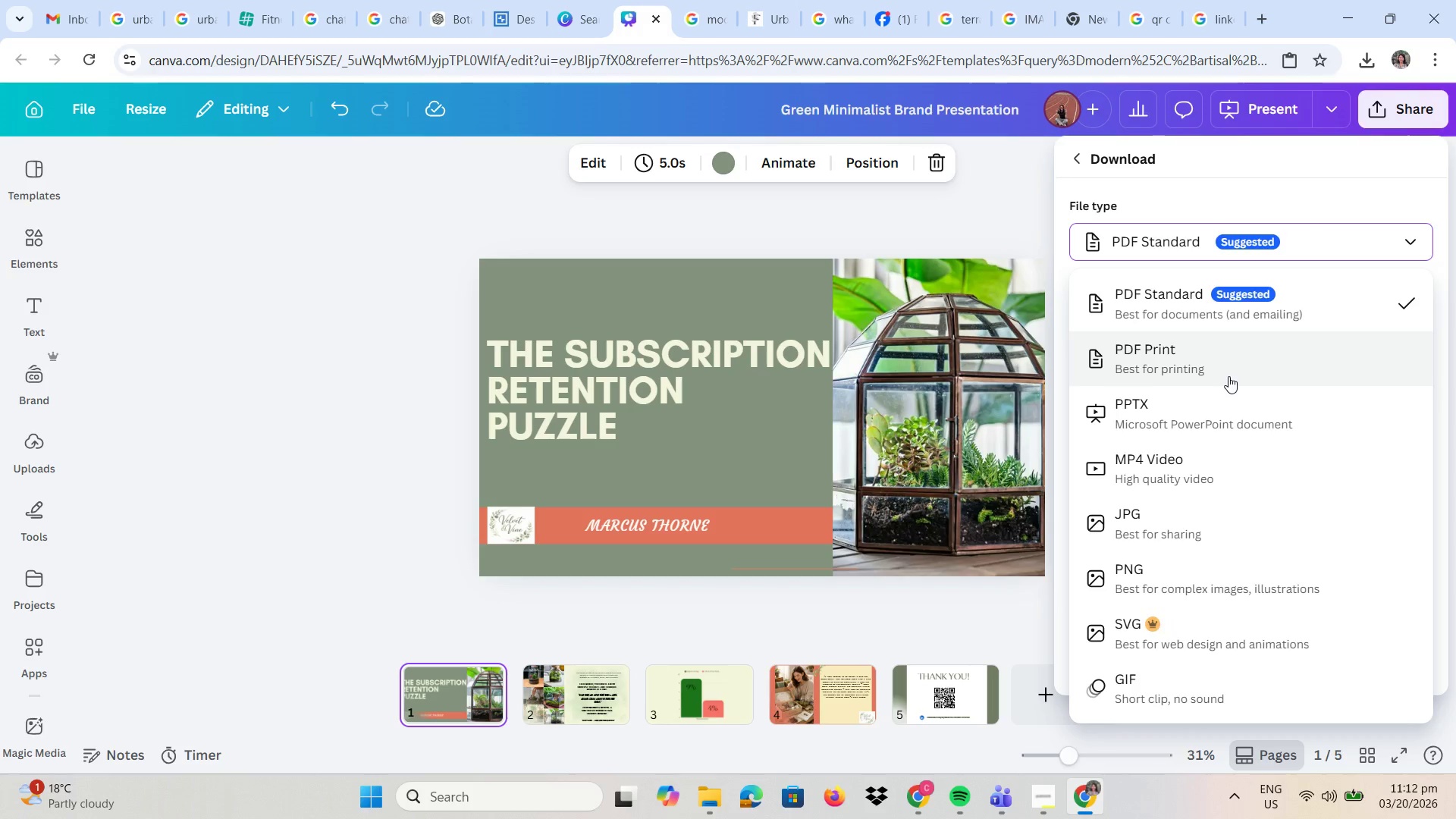 
wait(5.95)
 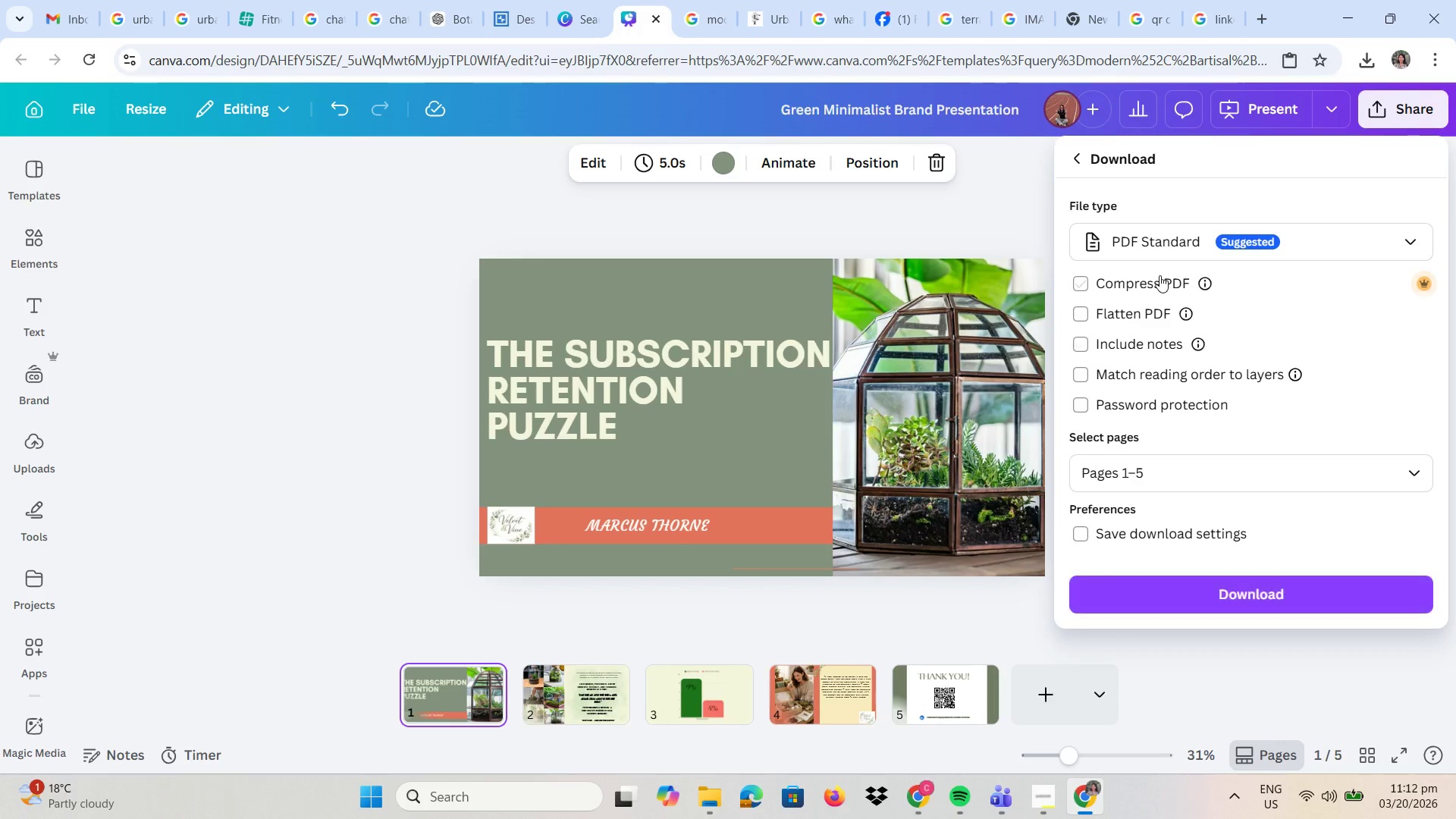 
left_click([1050, 804])